 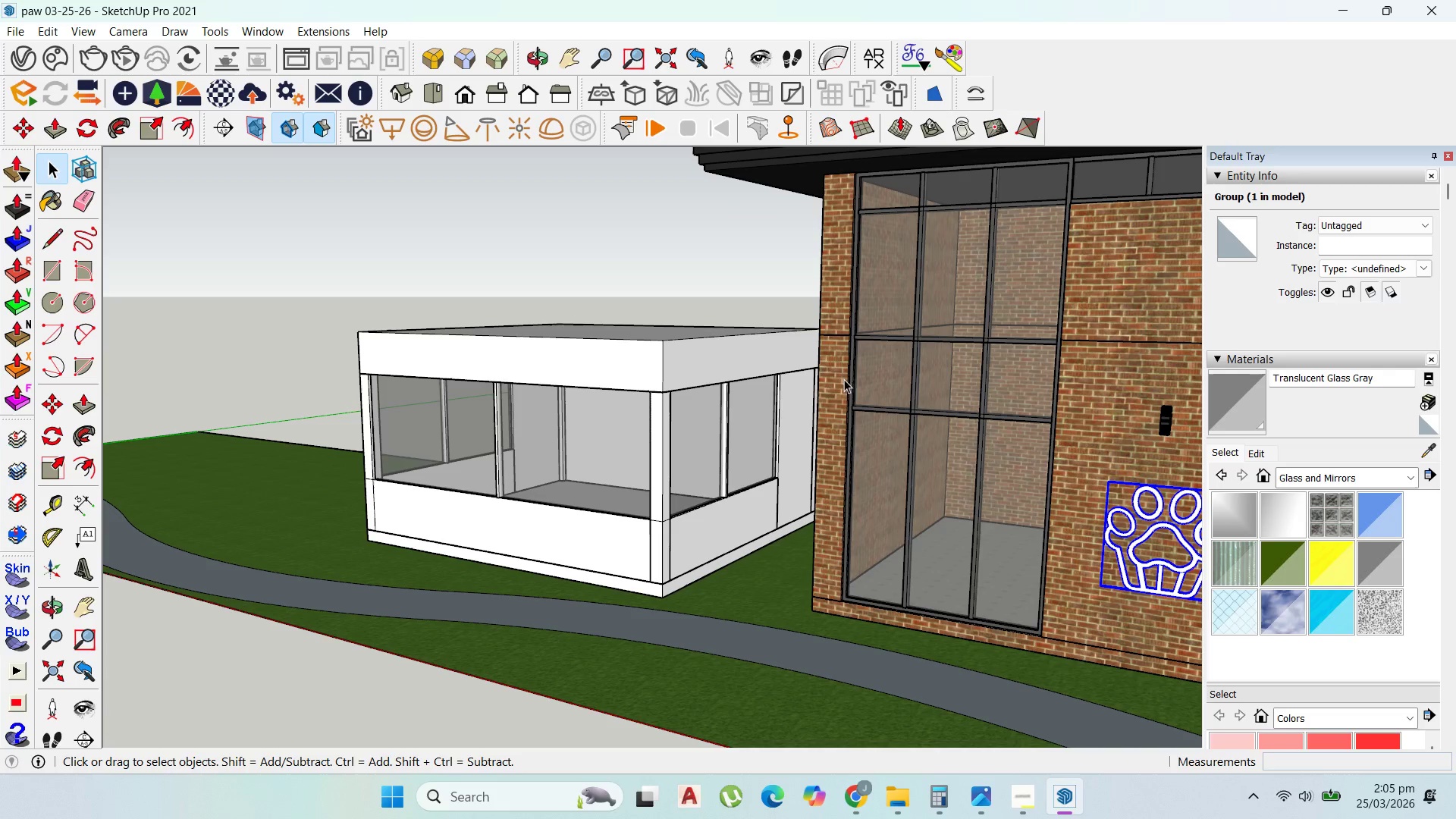 
scroll: coordinate [671, 425], scroll_direction: up, amount: 4.0
 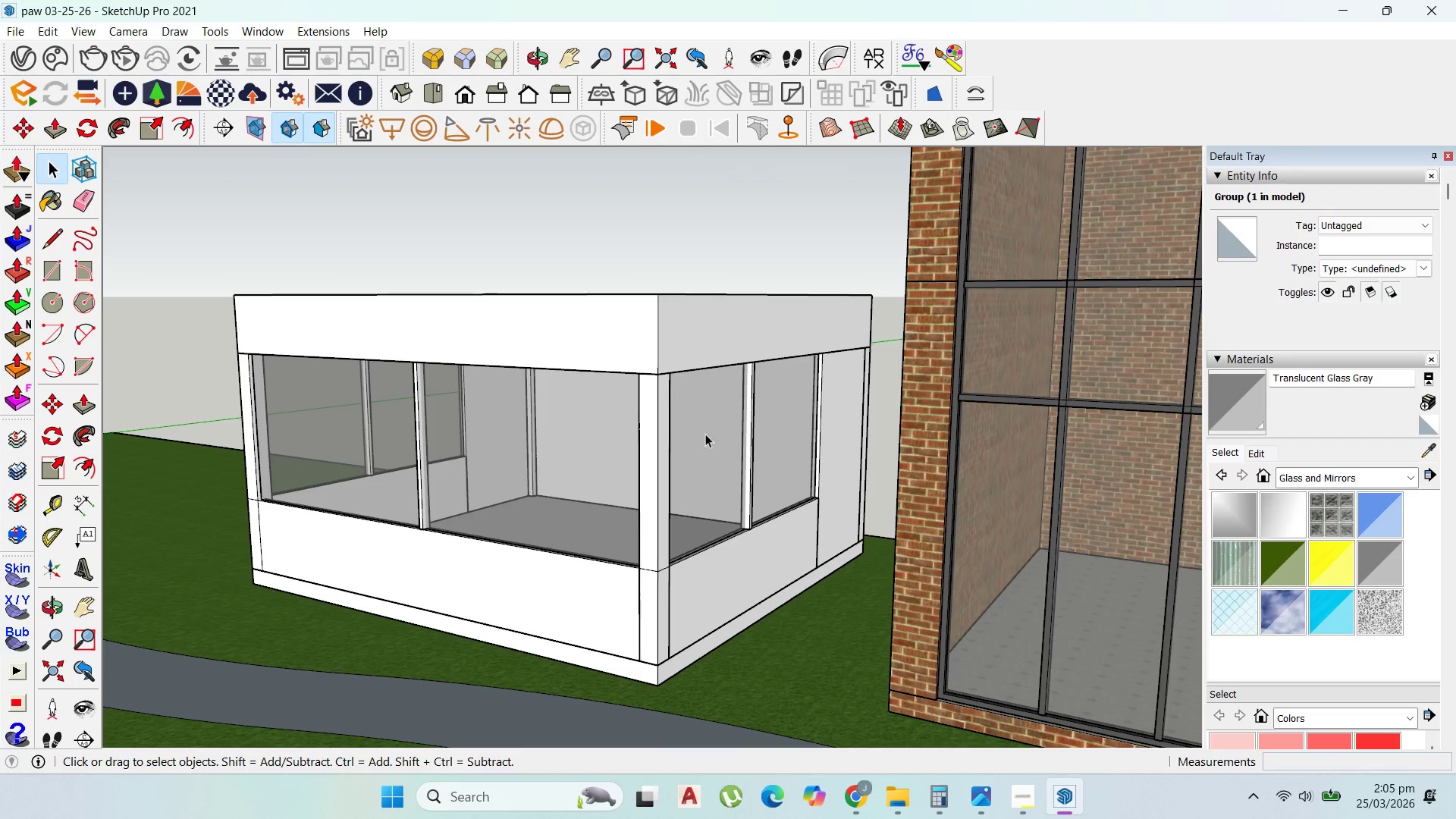 
scroll: coordinate [710, 437], scroll_direction: down, amount: 5.0
 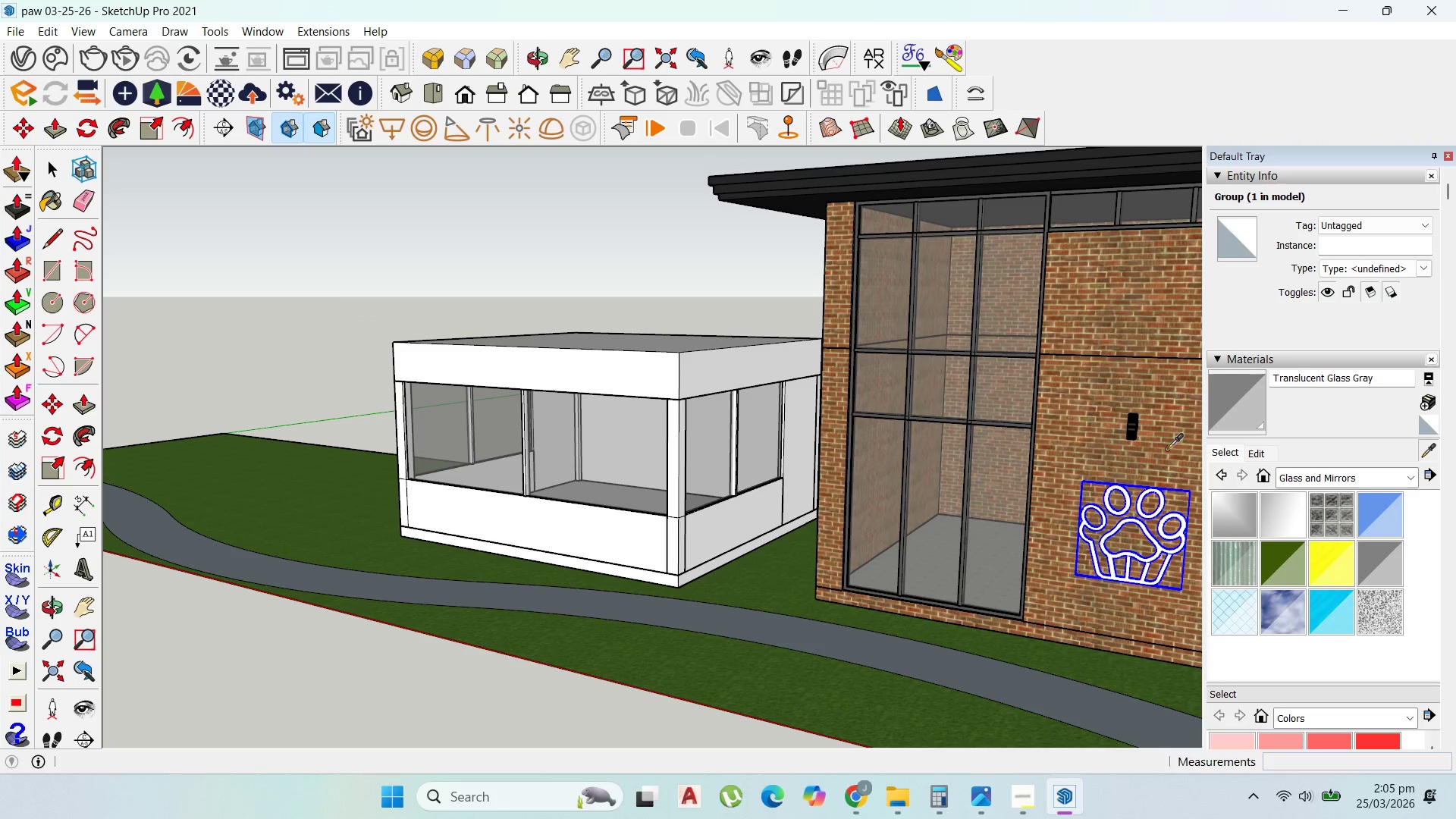 
scroll: coordinate [921, 353], scroll_direction: up, amount: 9.0
 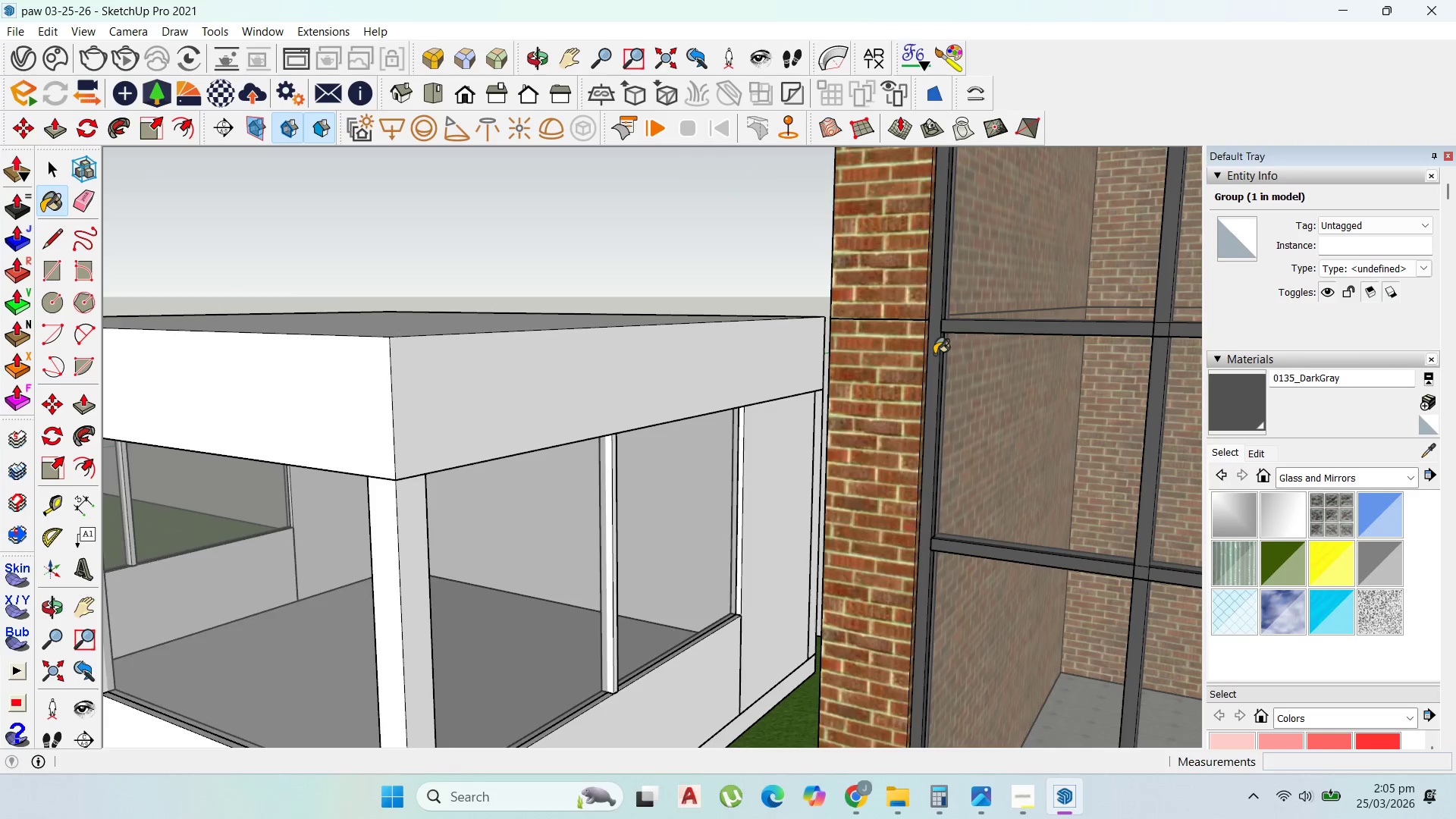 
scroll: coordinate [641, 526], scroll_direction: down, amount: 10.0
 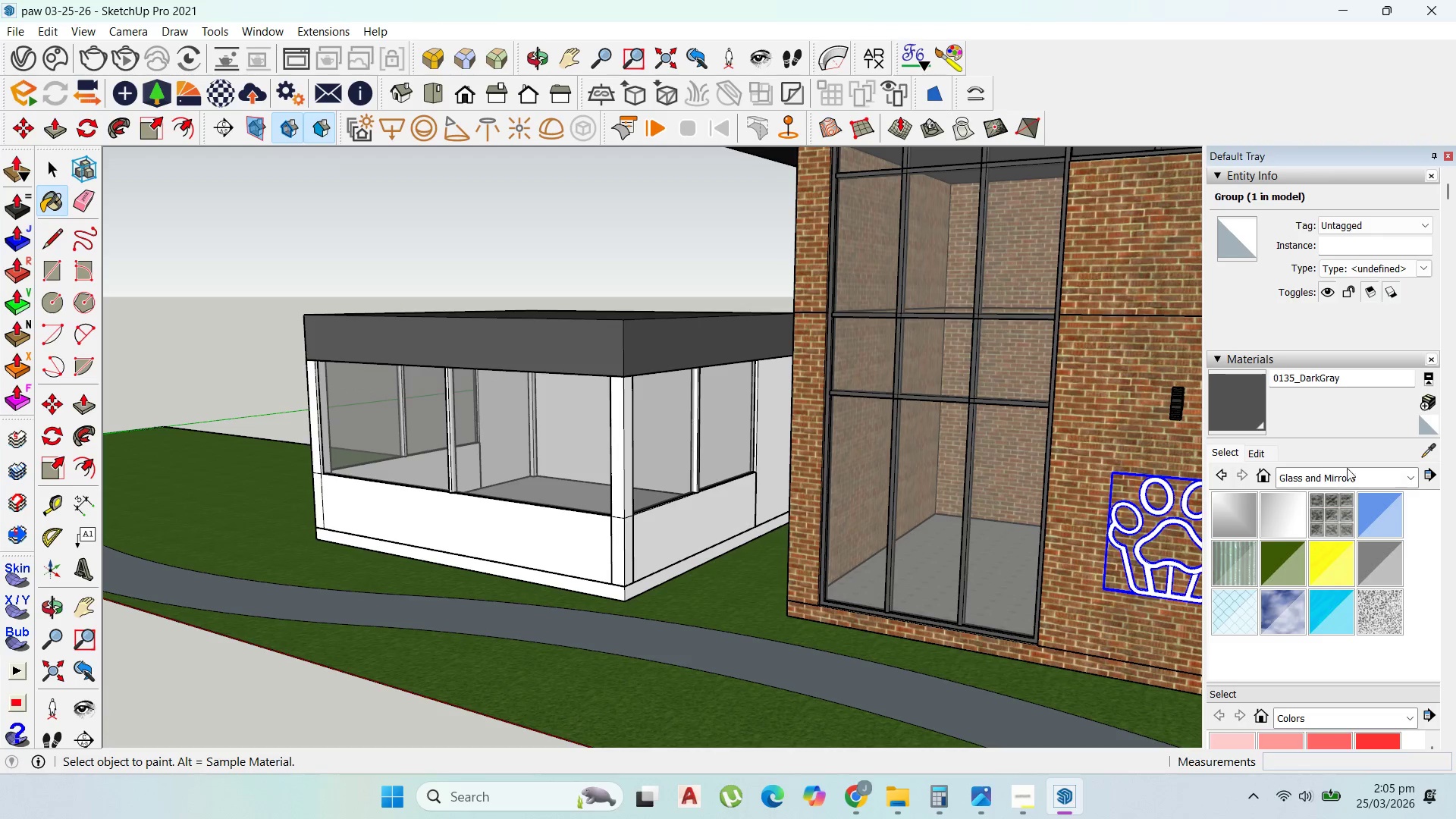 
left_click([1416, 472])
 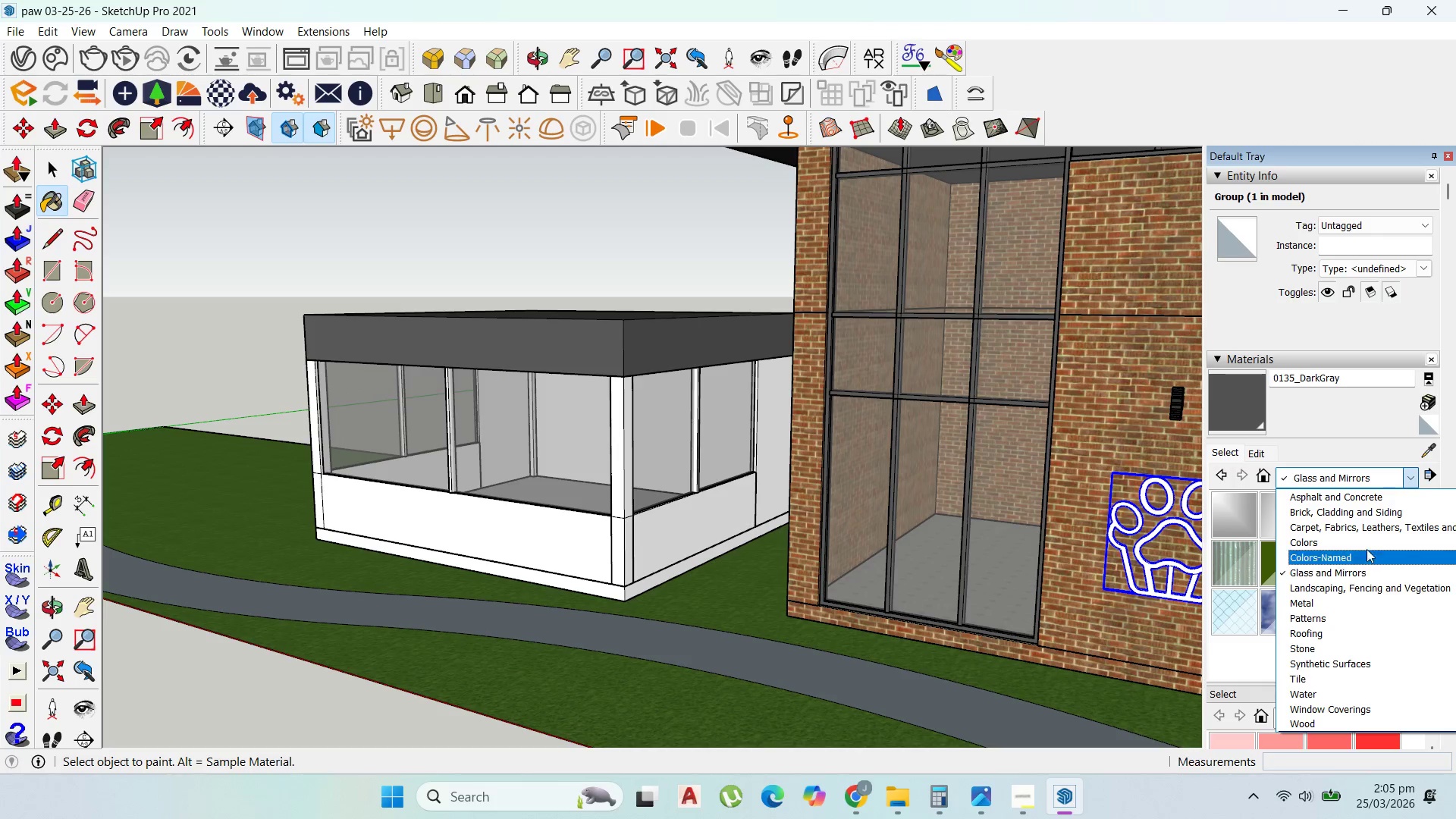 
left_click([1363, 547])
 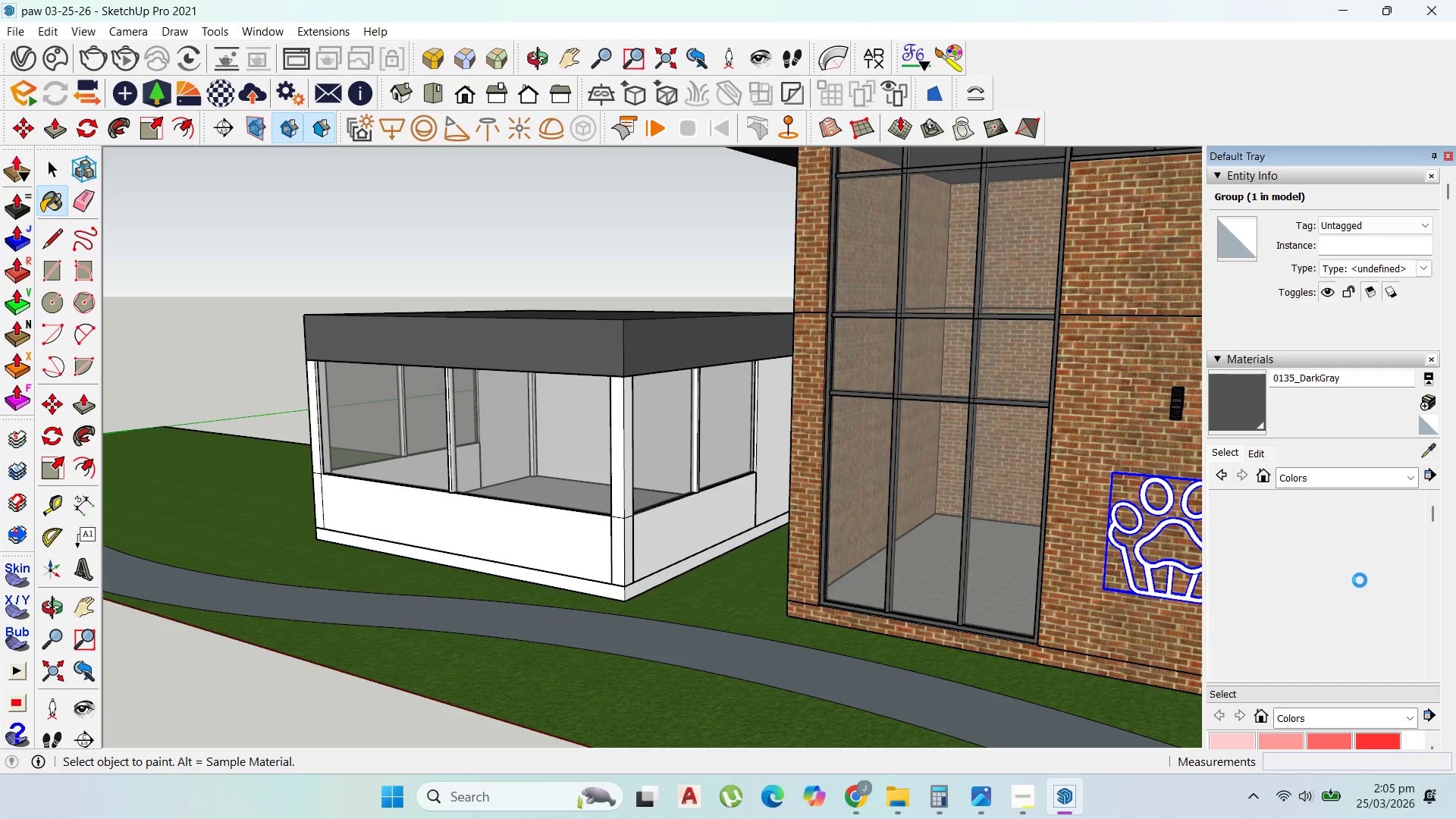 
scroll: coordinate [1360, 586], scroll_direction: down, amount: 24.0
 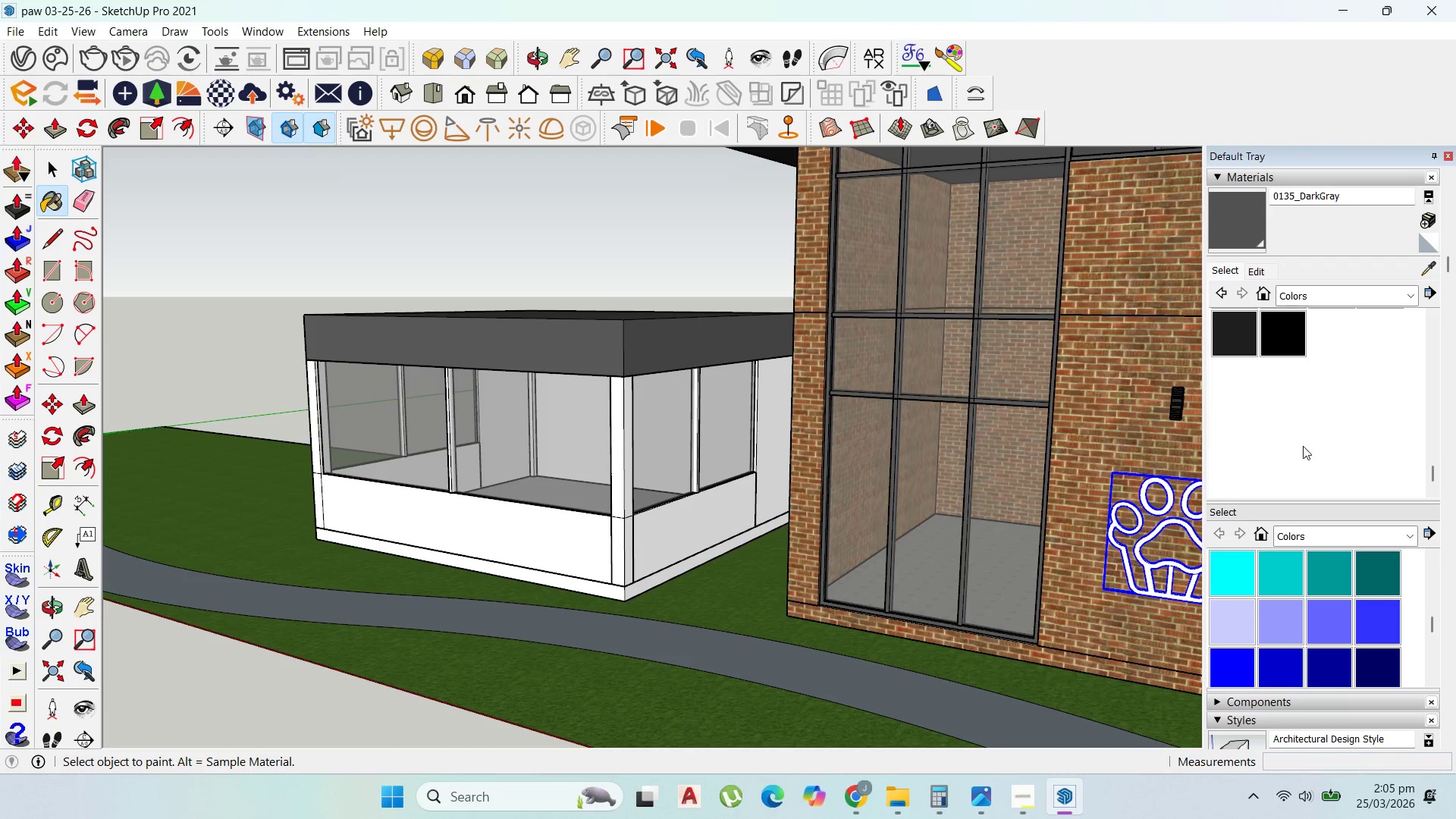 
scroll: coordinate [1303, 446], scroll_direction: up, amount: 1.0
 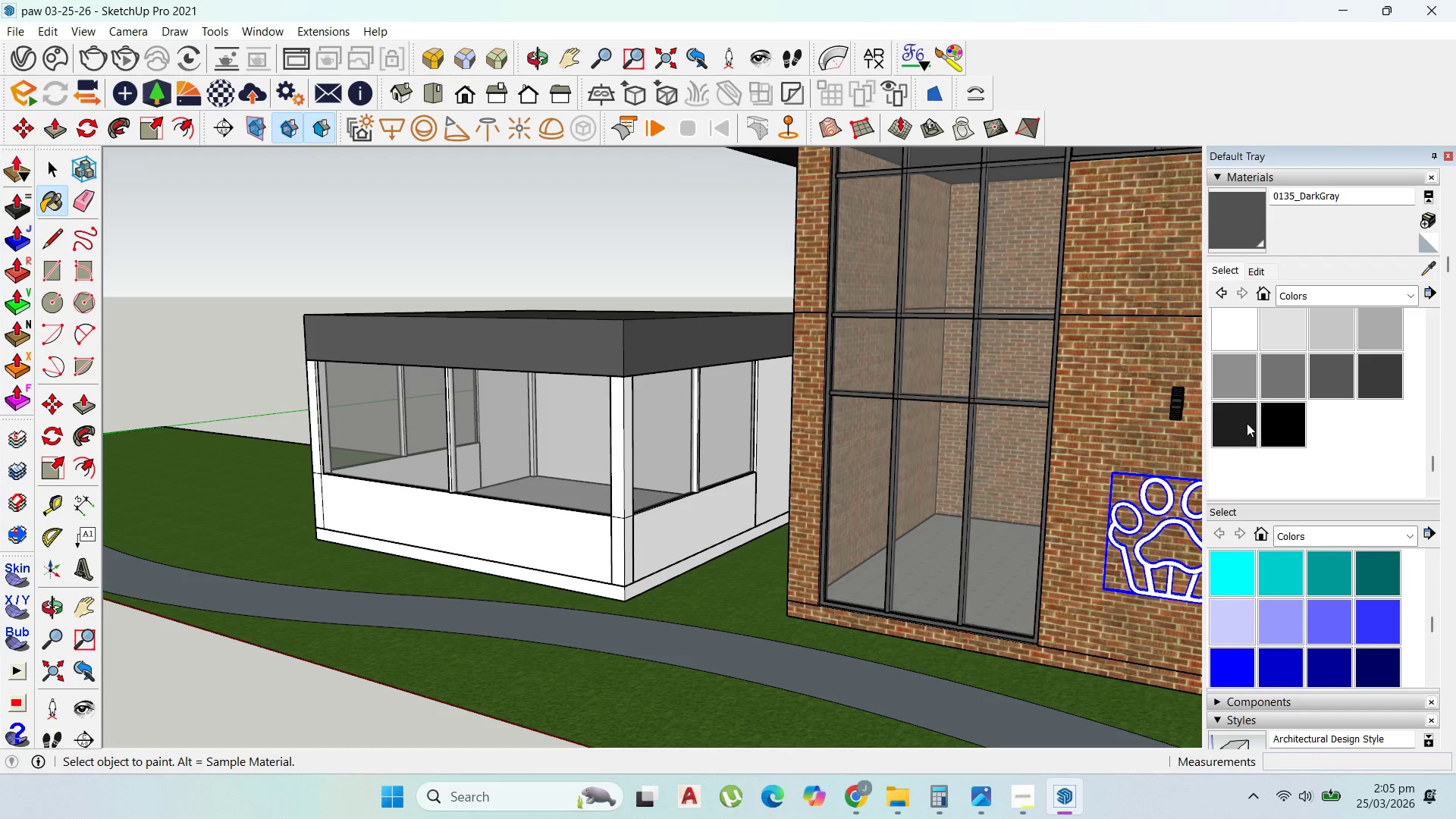 
left_click([1242, 422])
 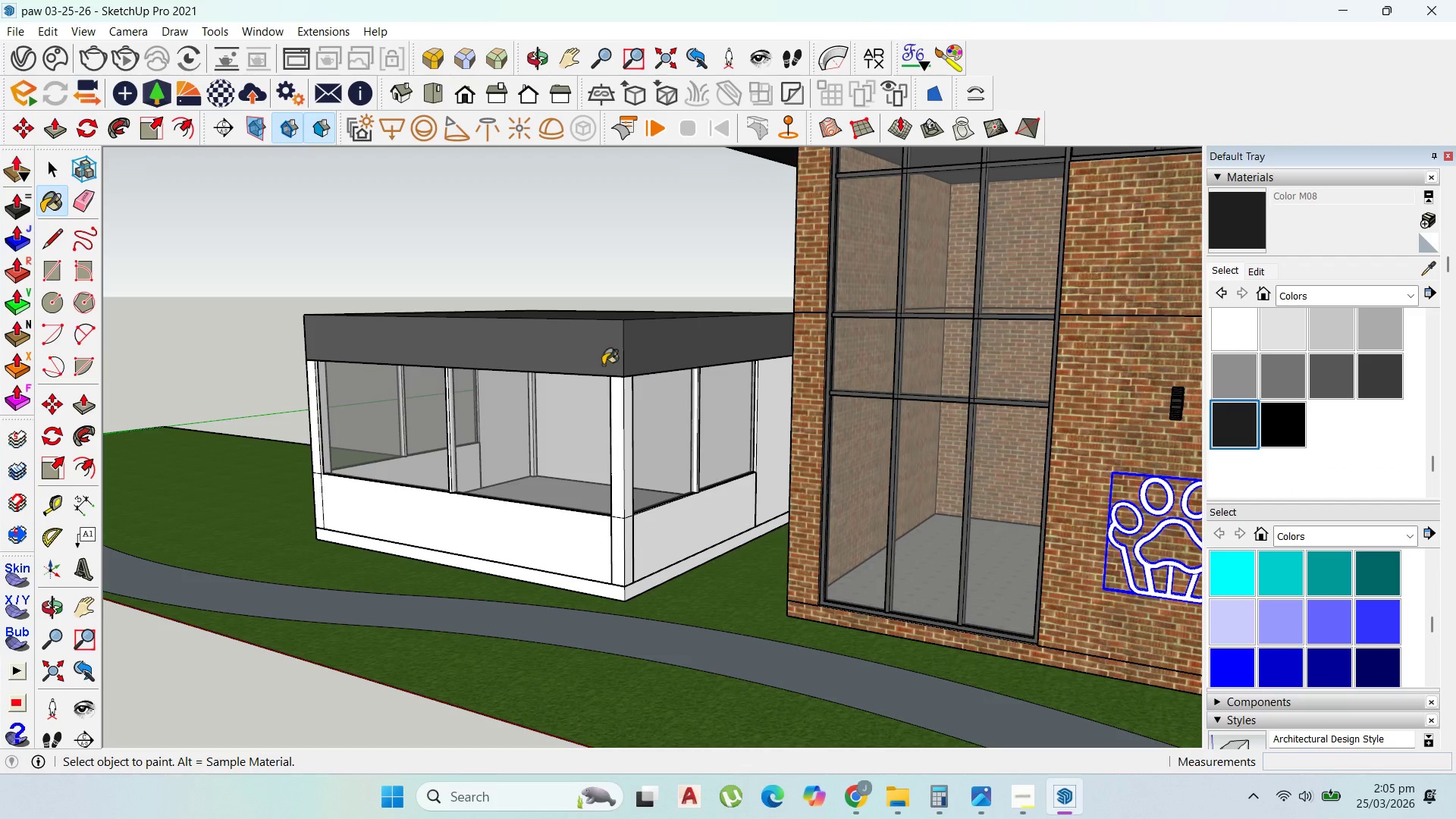 
left_click([586, 353])
 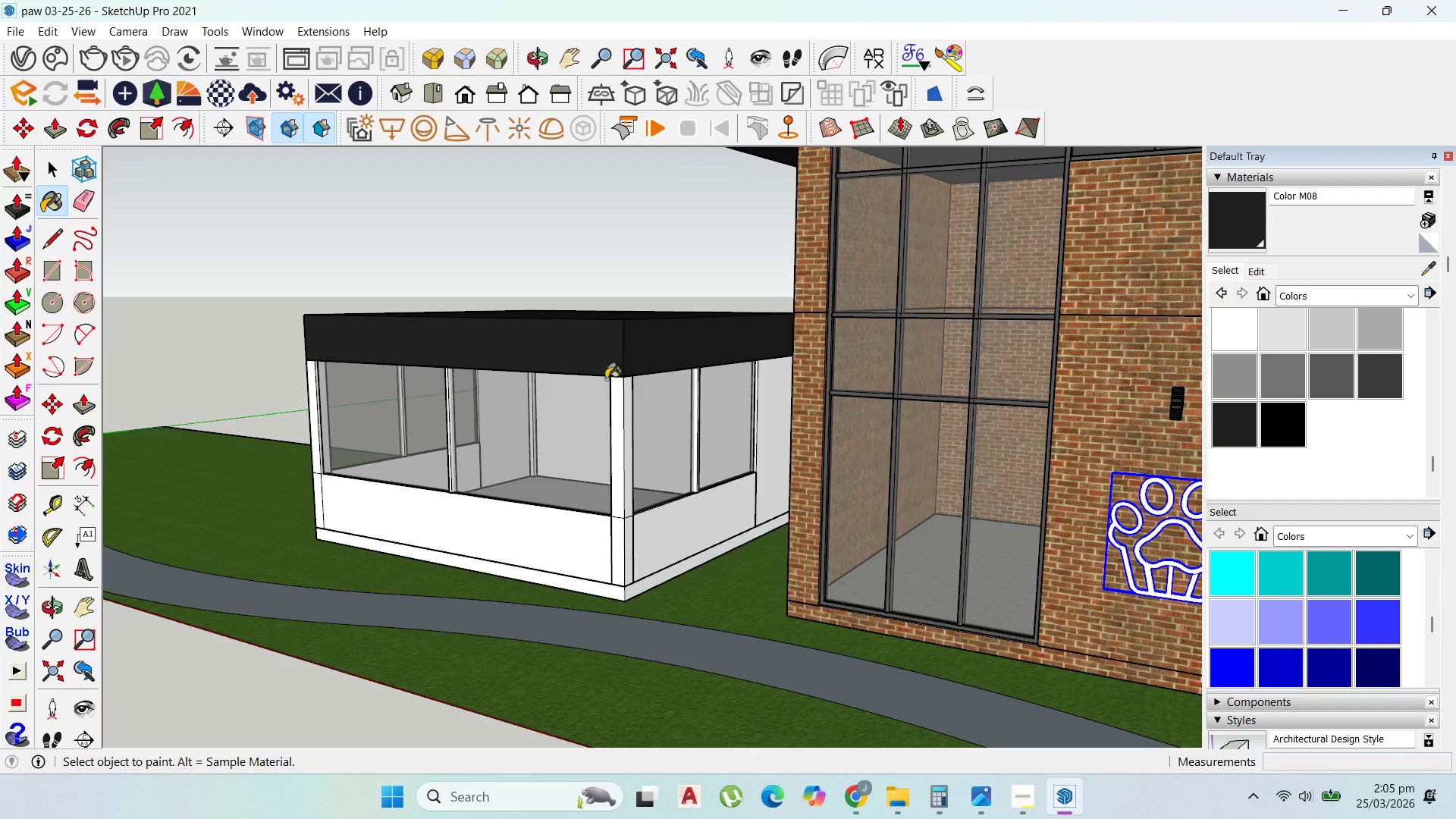 
left_click([625, 426])
 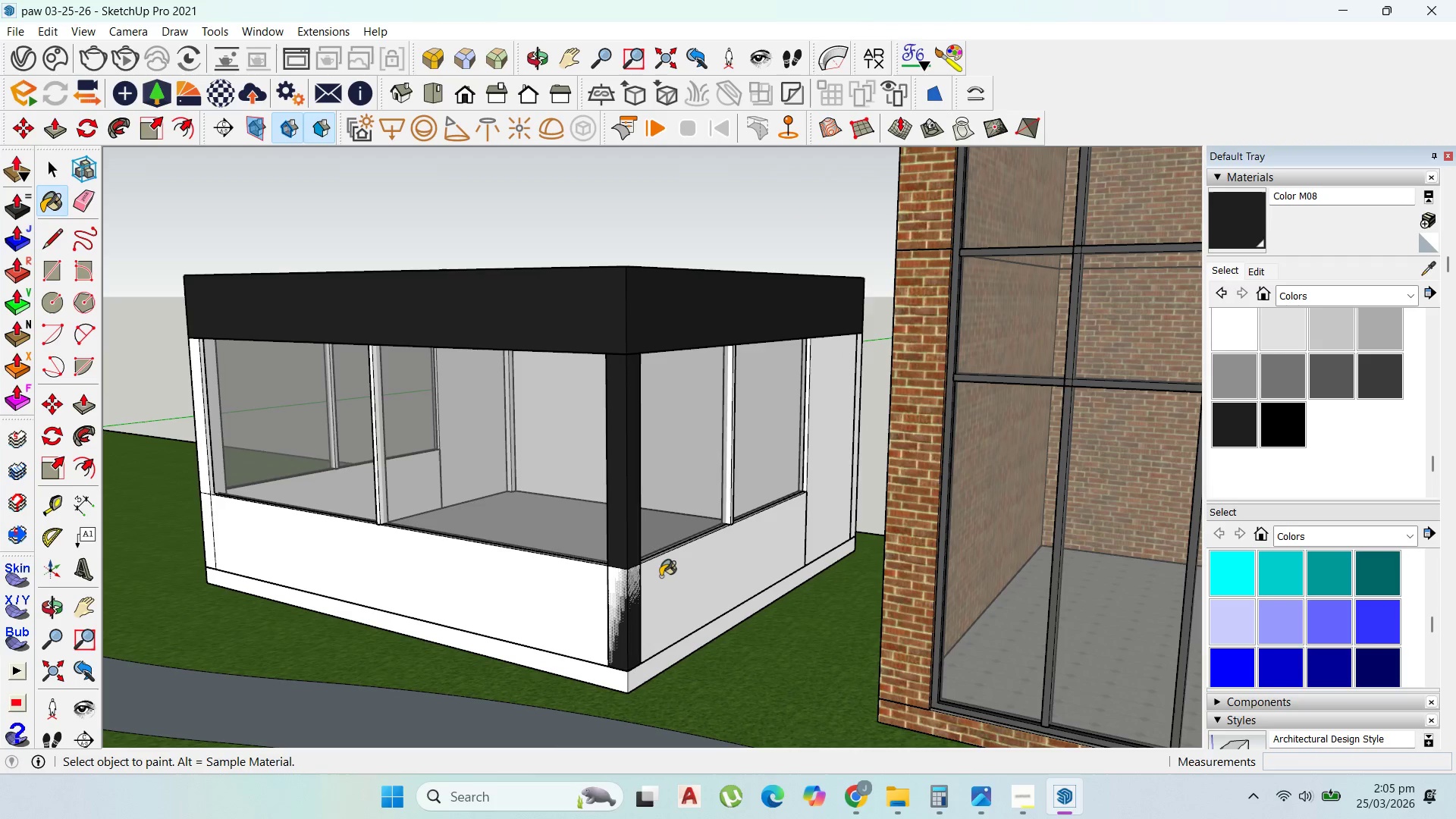 
scroll: coordinate [621, 426], scroll_direction: up, amount: 4.0
 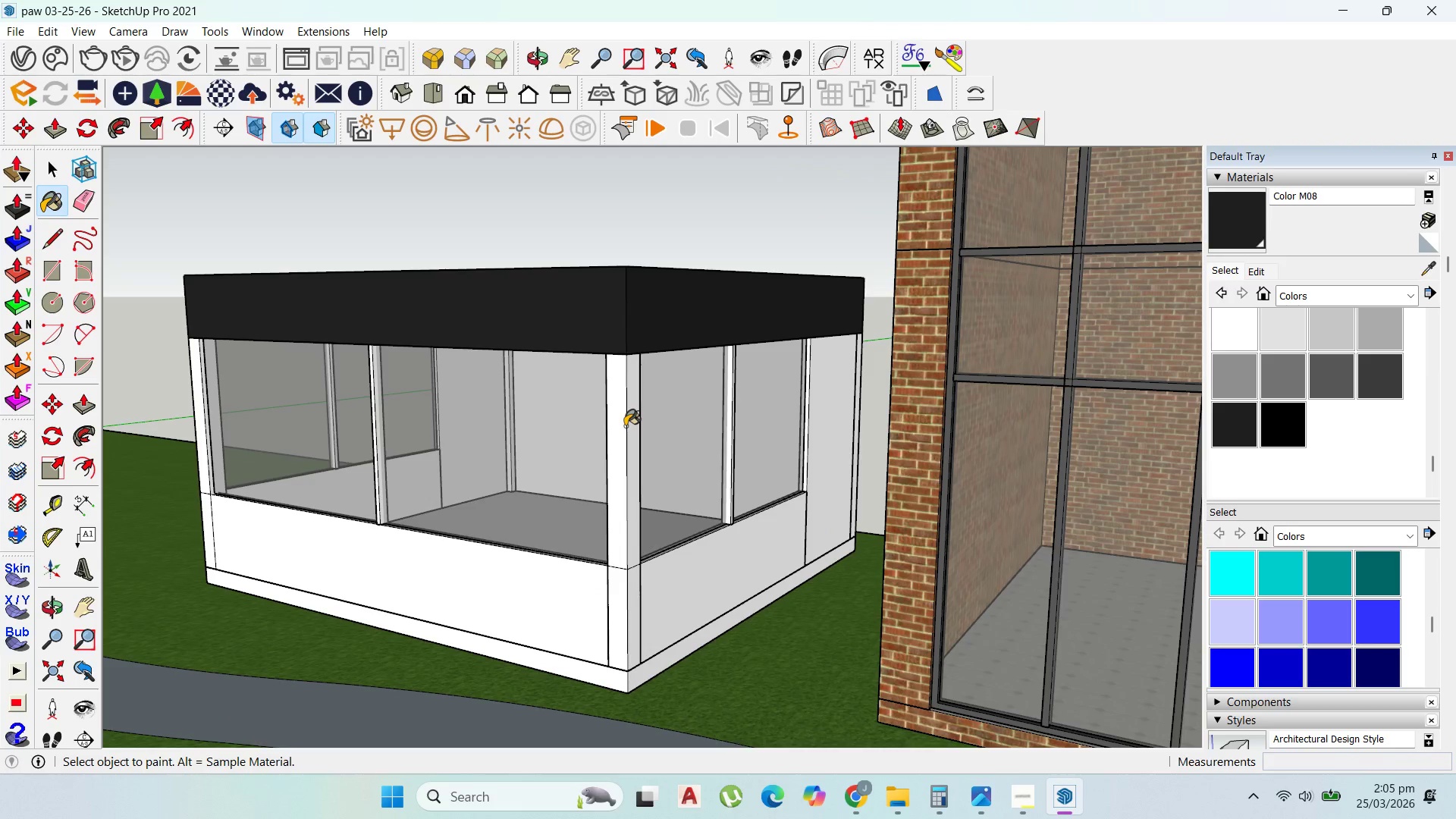 
left_click([662, 579])
 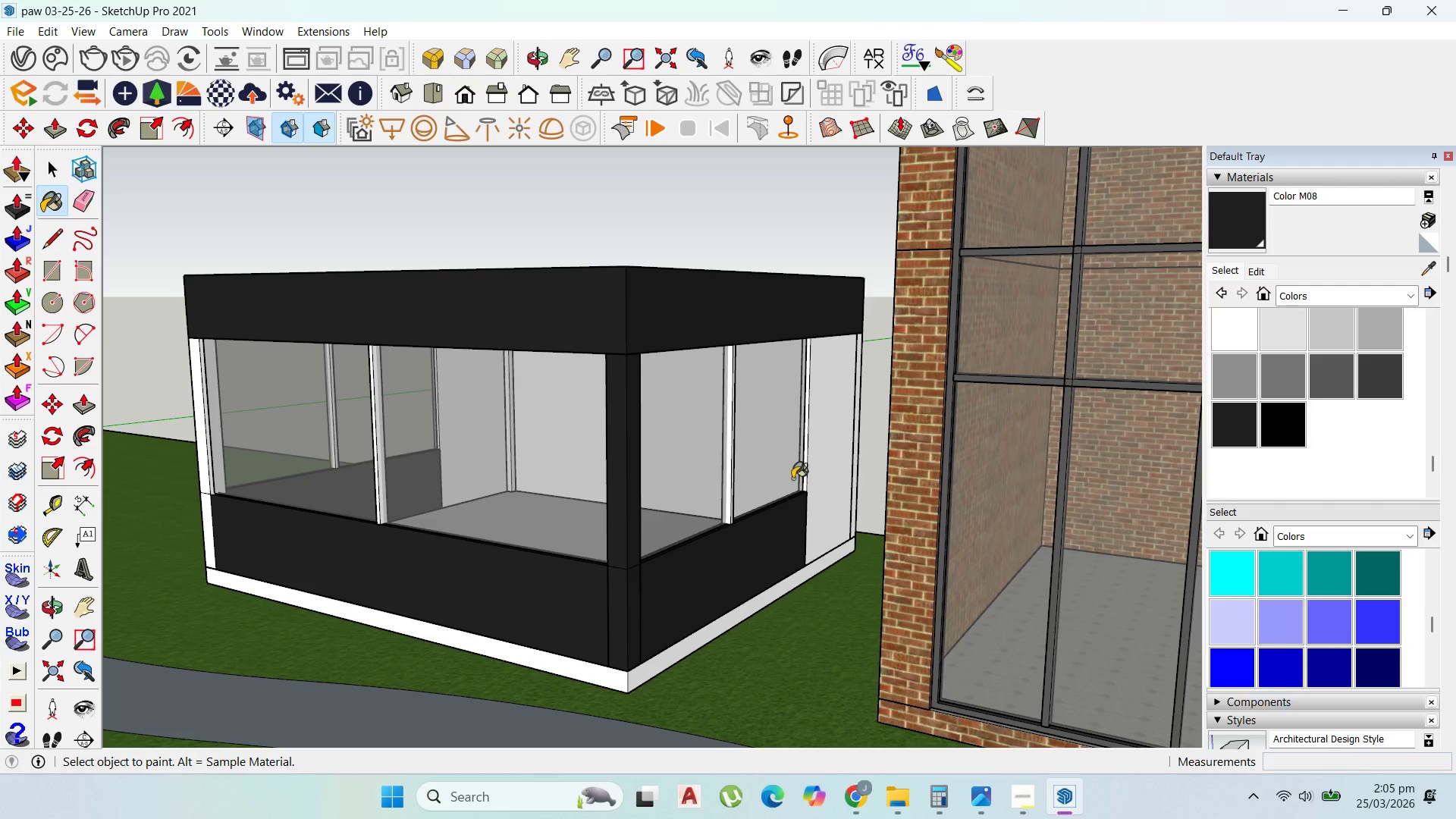 
left_click([813, 468])
 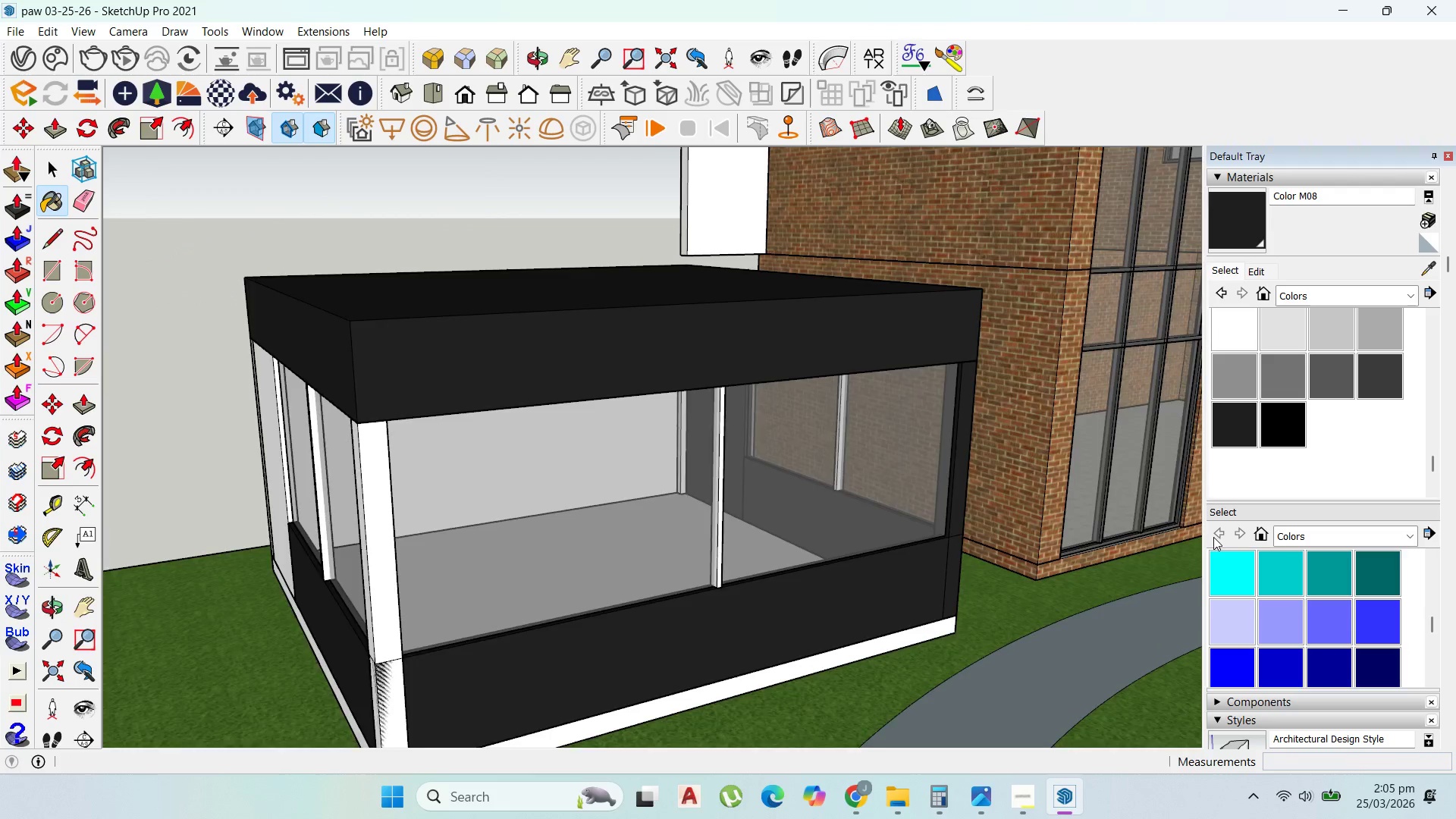 
scroll: coordinate [256, 495], scroll_direction: none, amount: 0.0
 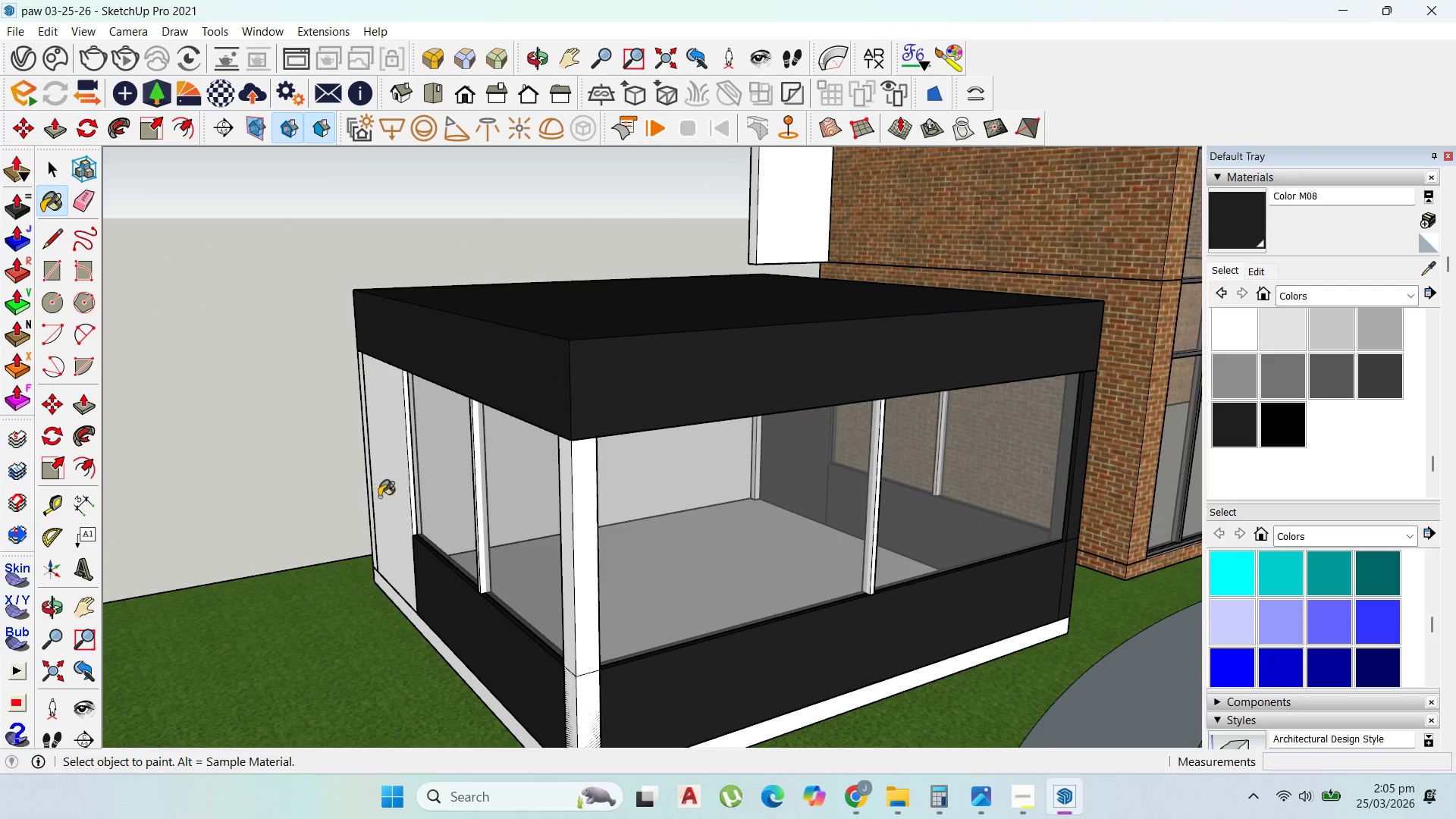 
left_click([384, 497])
 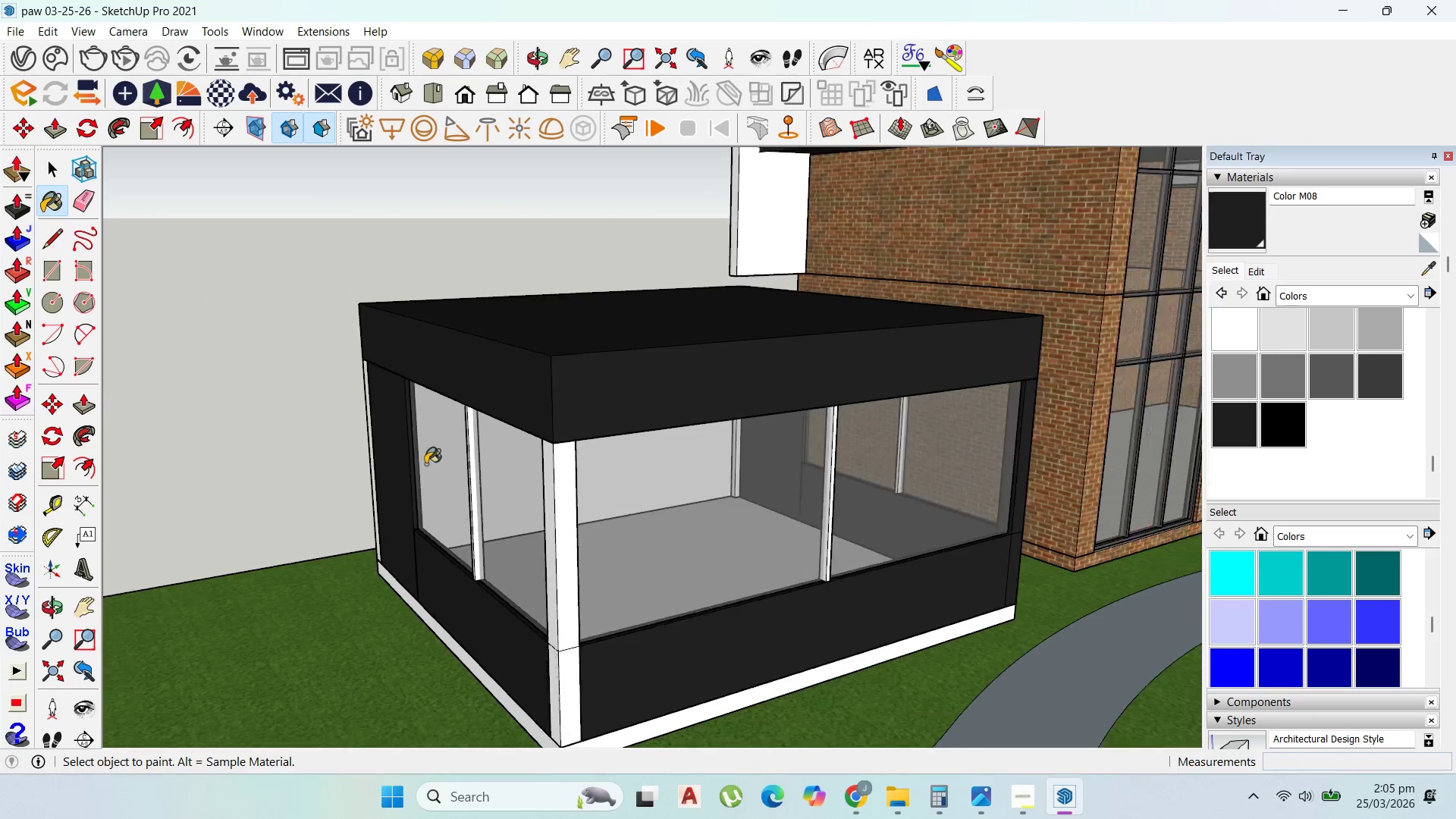 
left_click([578, 683])
 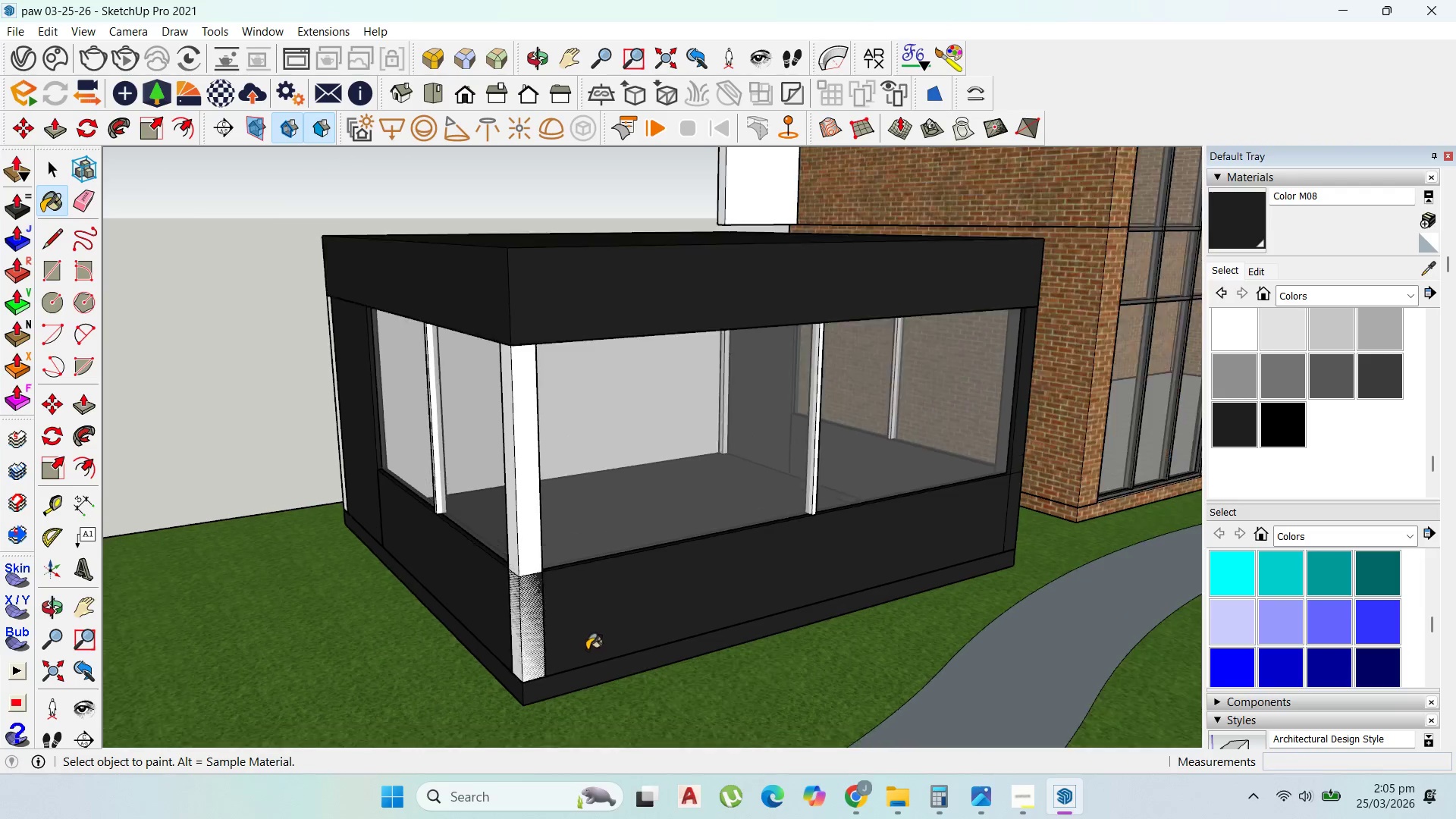 
scroll: coordinate [559, 659], scroll_direction: up, amount: 2.0
 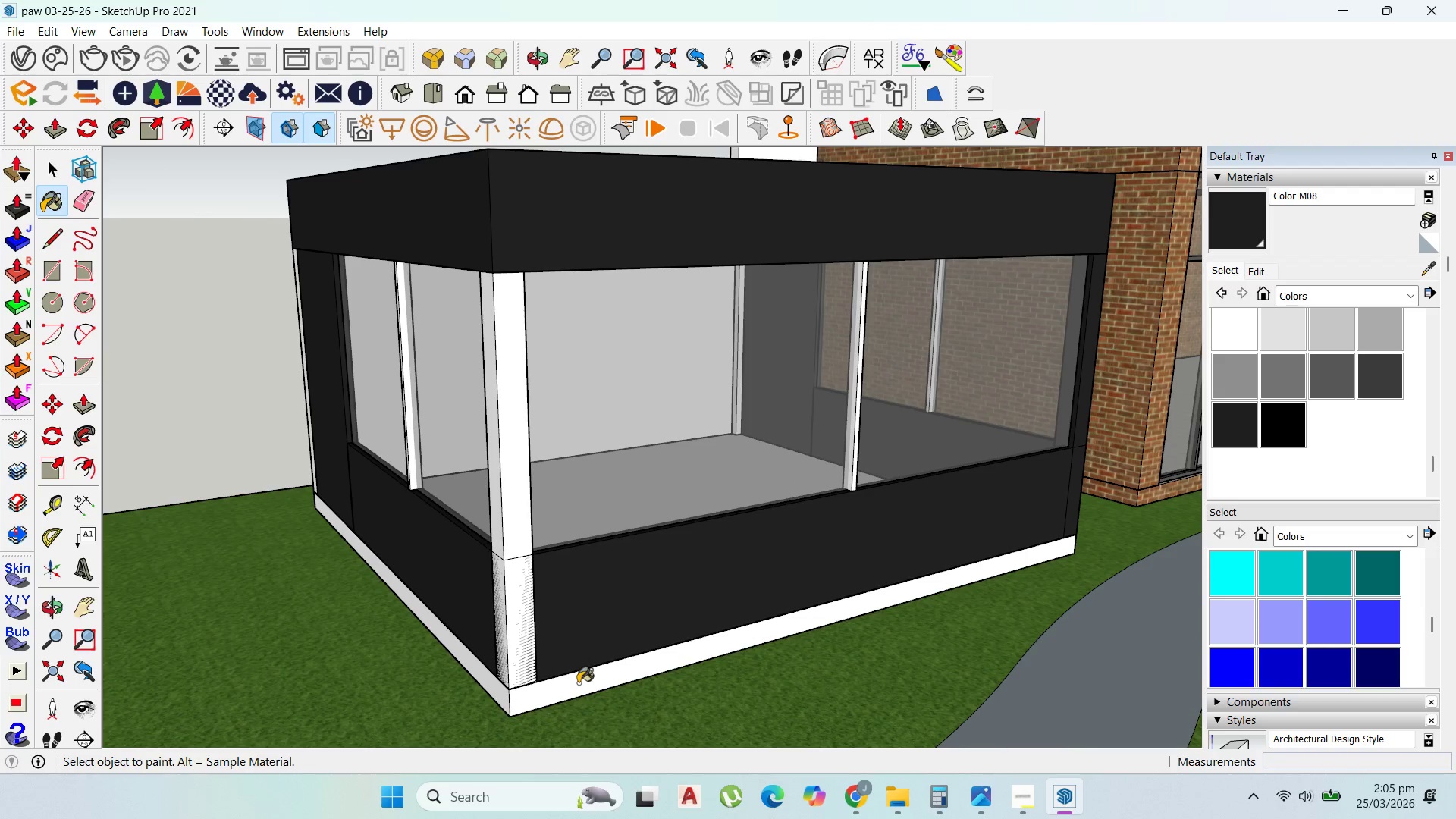 
scroll: coordinate [587, 648], scroll_direction: down, amount: 3.0
 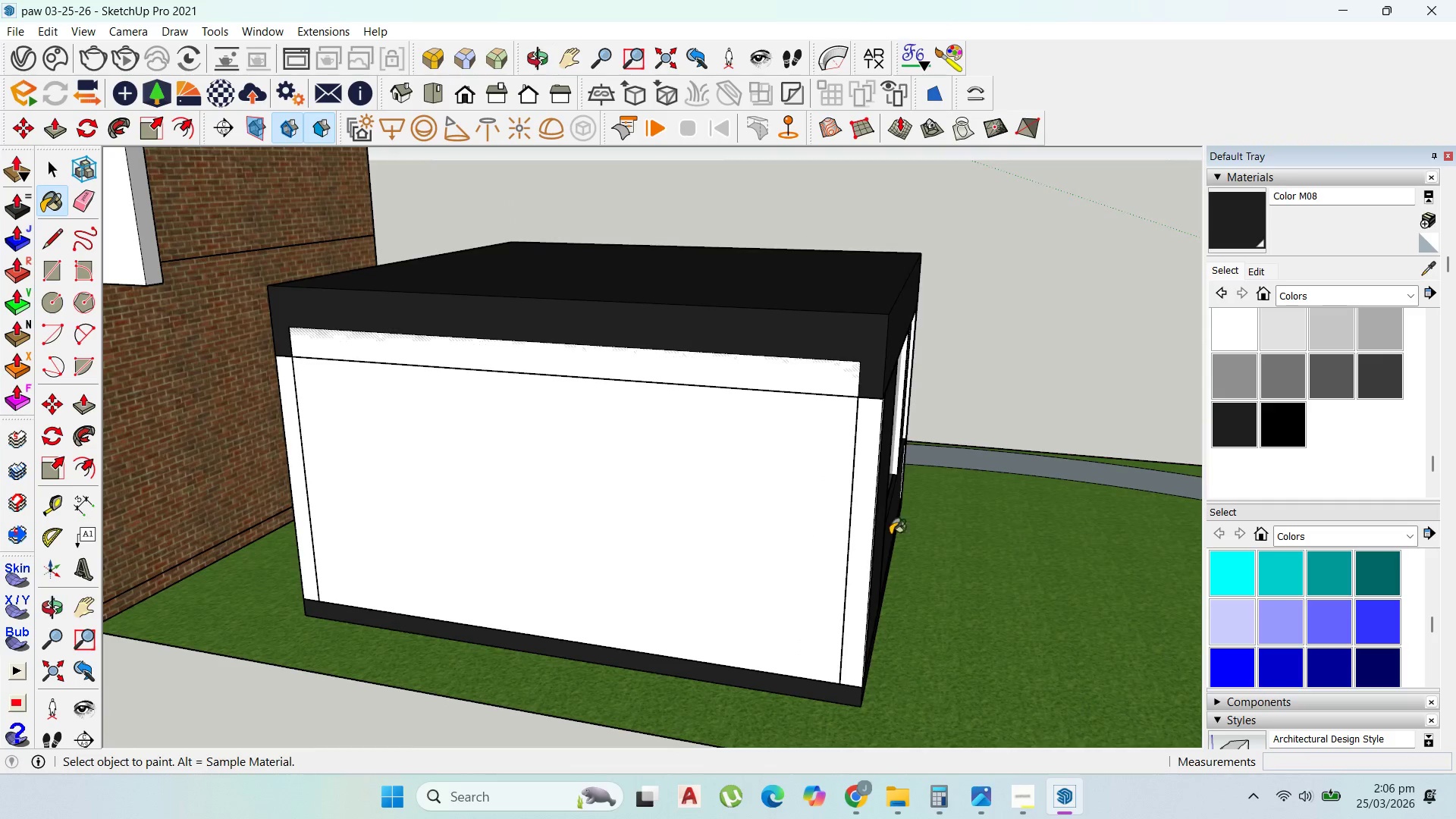 
left_click([755, 504])
 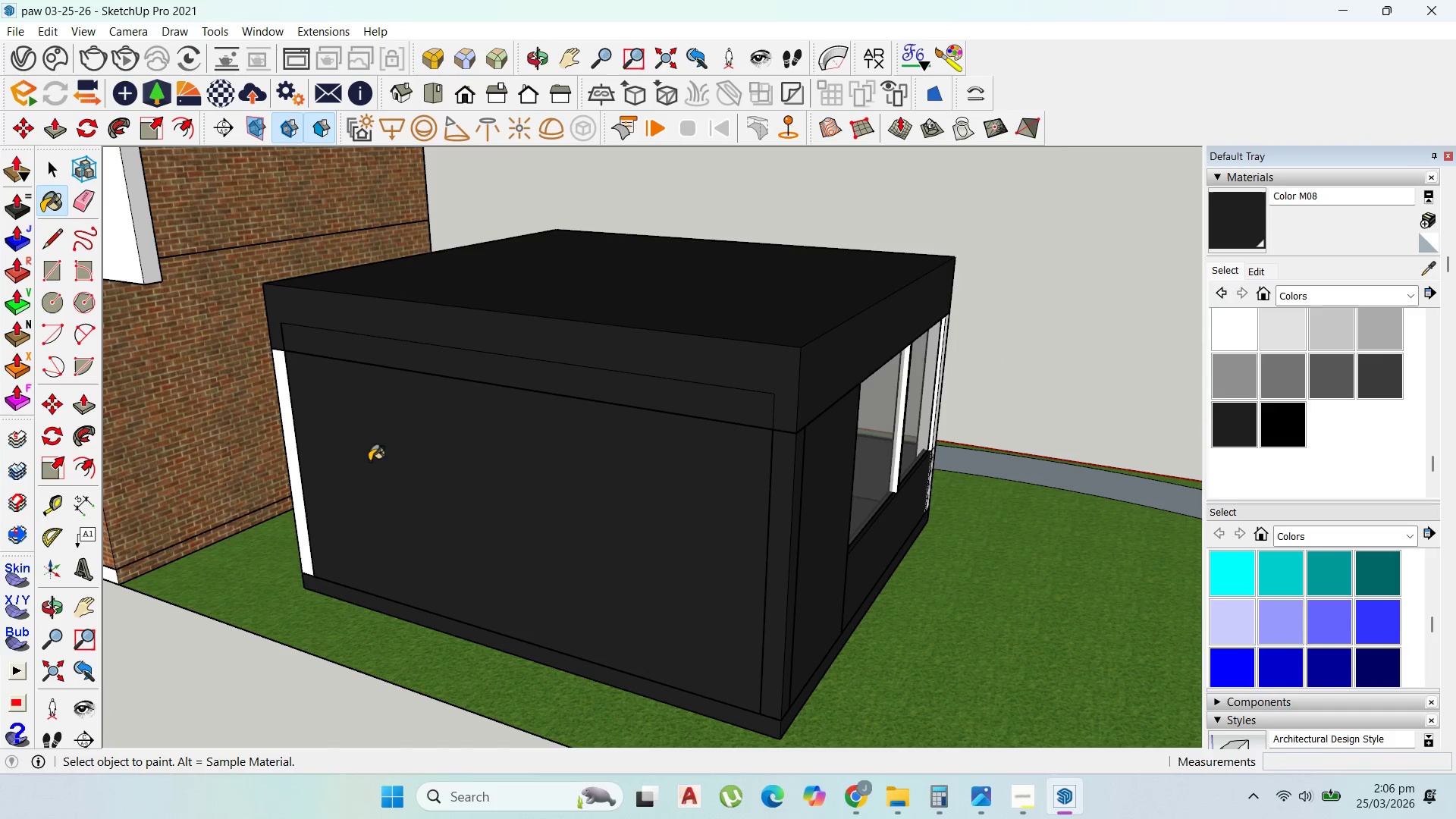 
left_click([286, 455])
 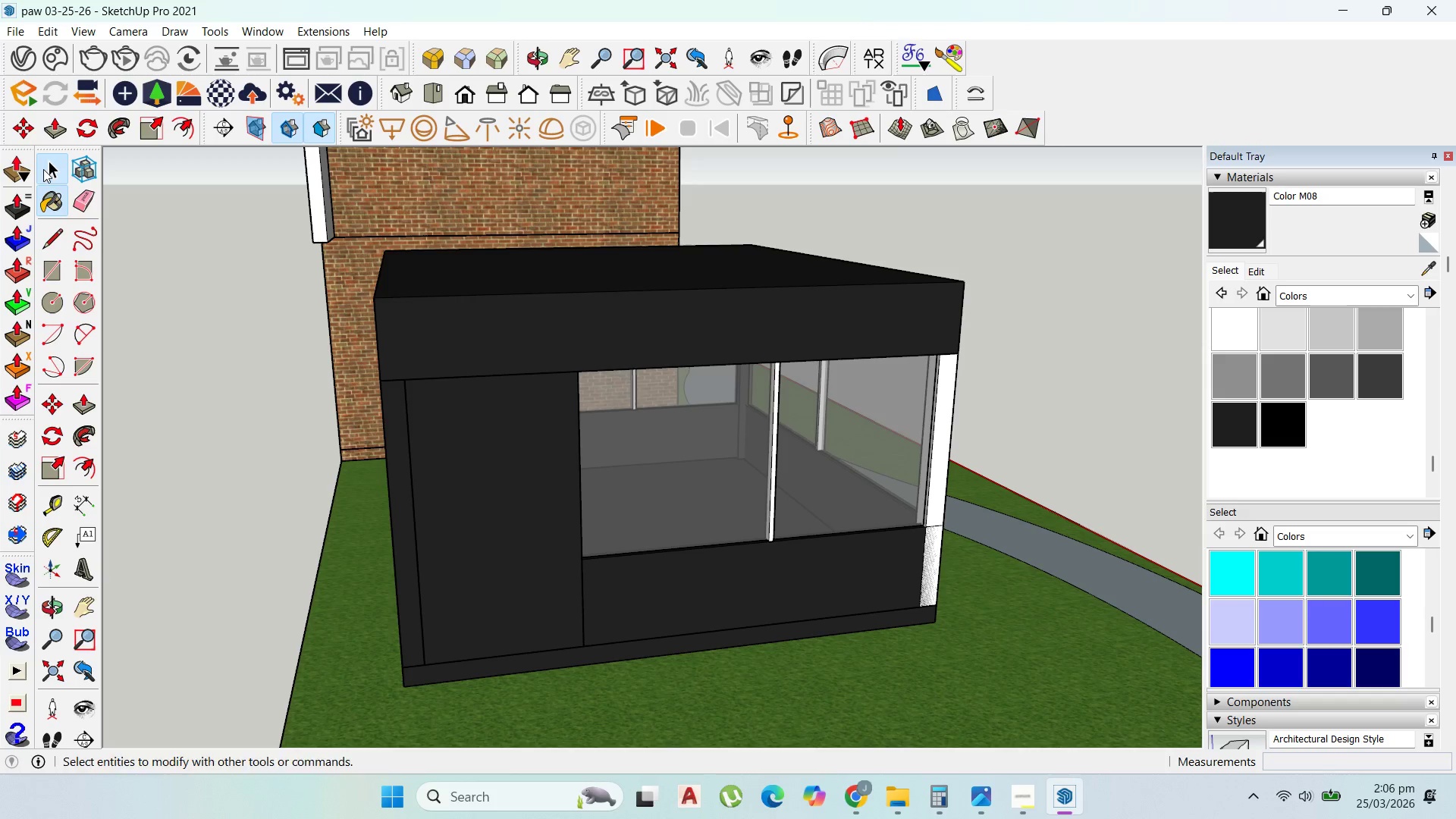 
left_click([406, 512])
 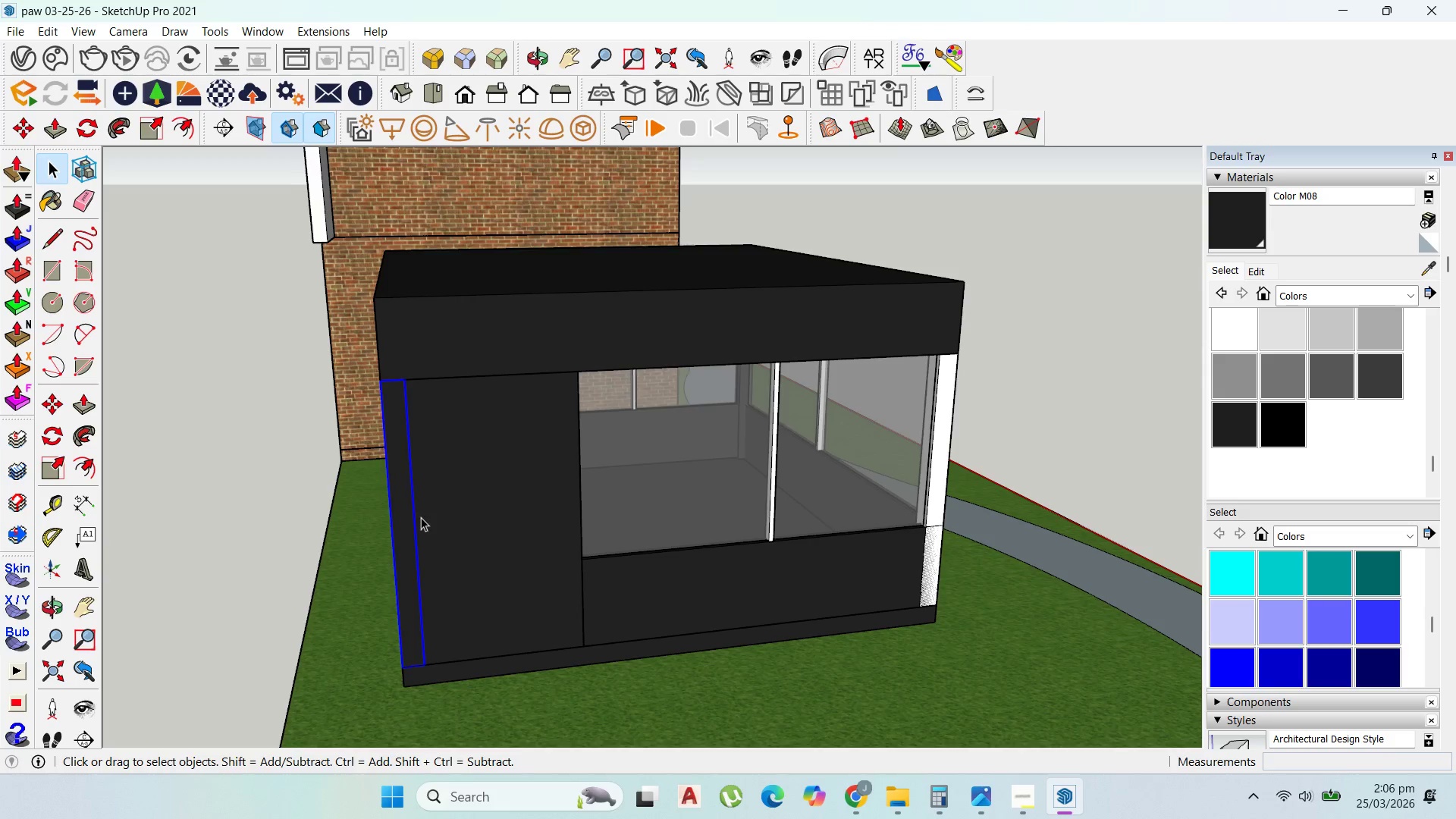 
scroll: coordinate [542, 458], scroll_direction: up, amount: 2.0
 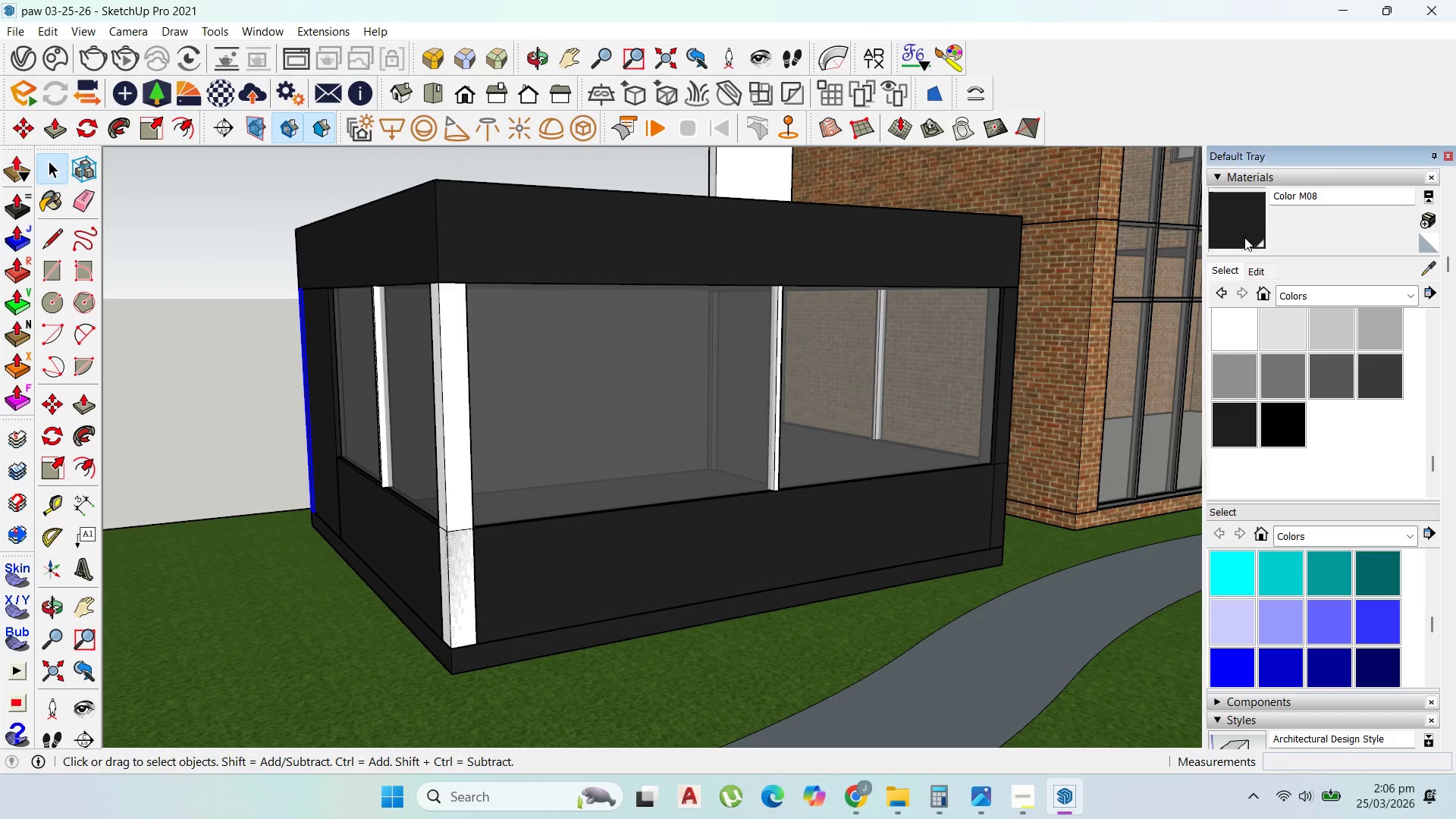 
left_click([460, 431])
 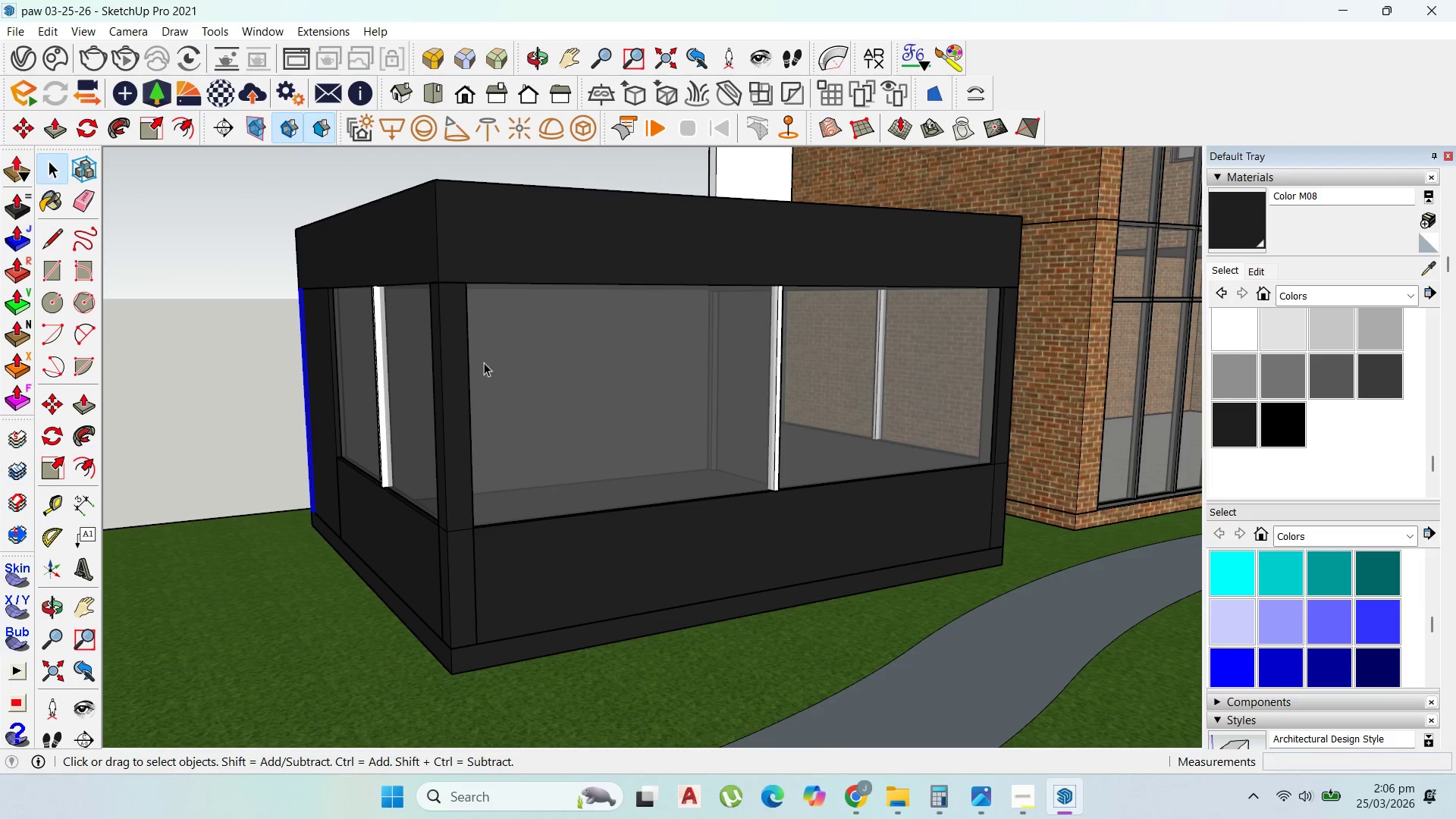 
hold_key(key=ShiftLeft, duration=0.94)
left_click([1006, 394])
 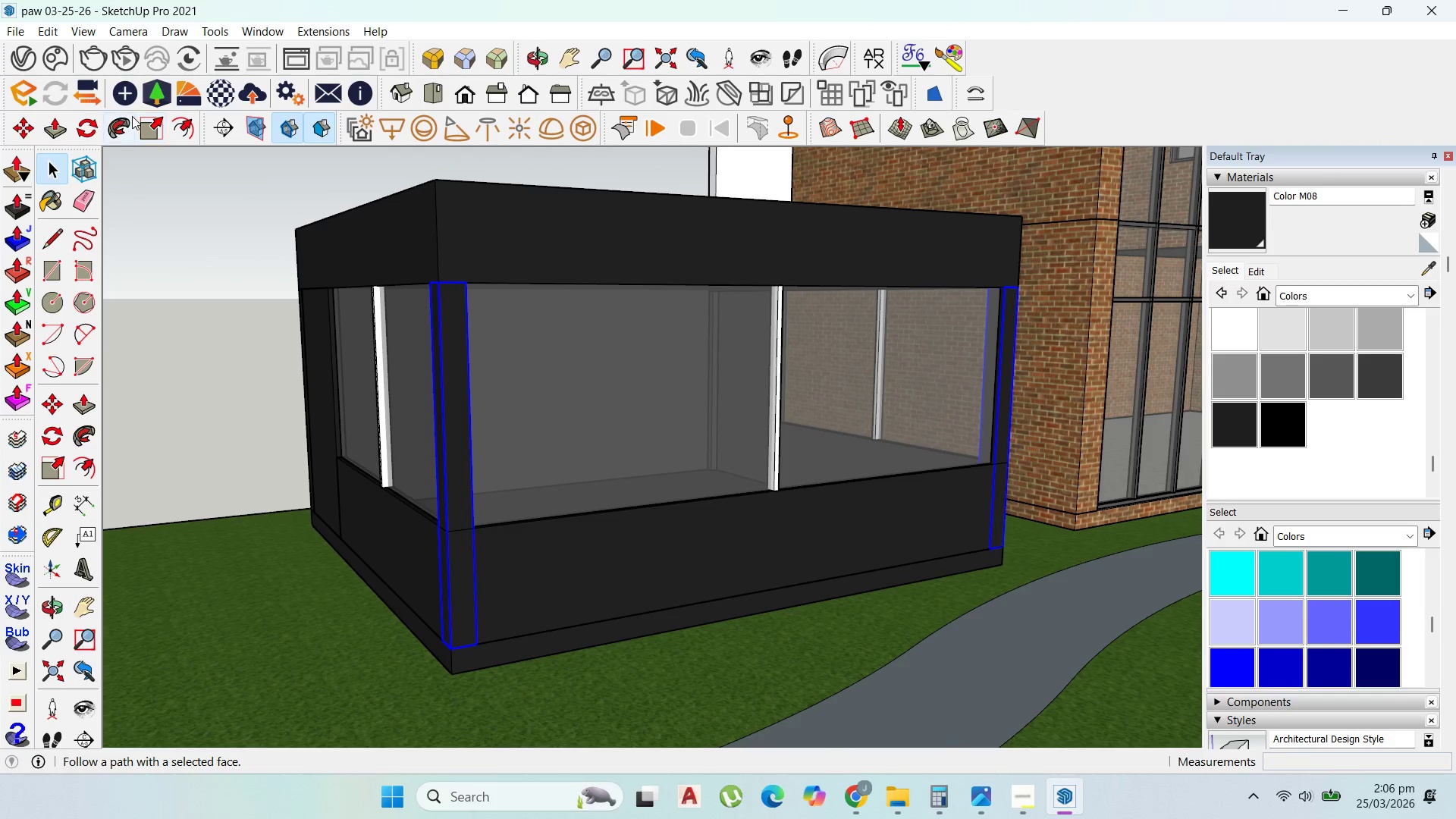 
left_click([140, 130])
 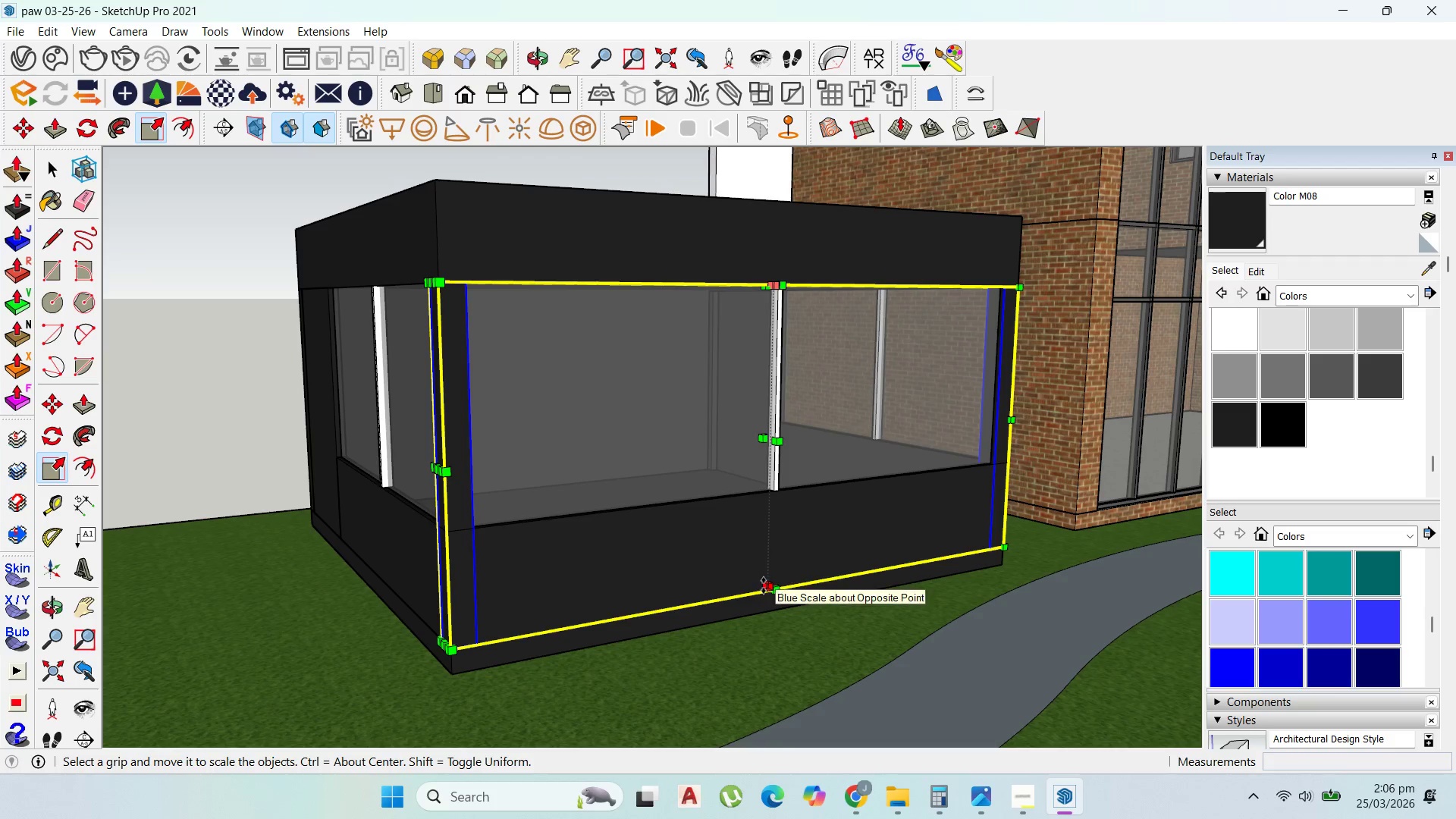 
left_click([764, 586])
 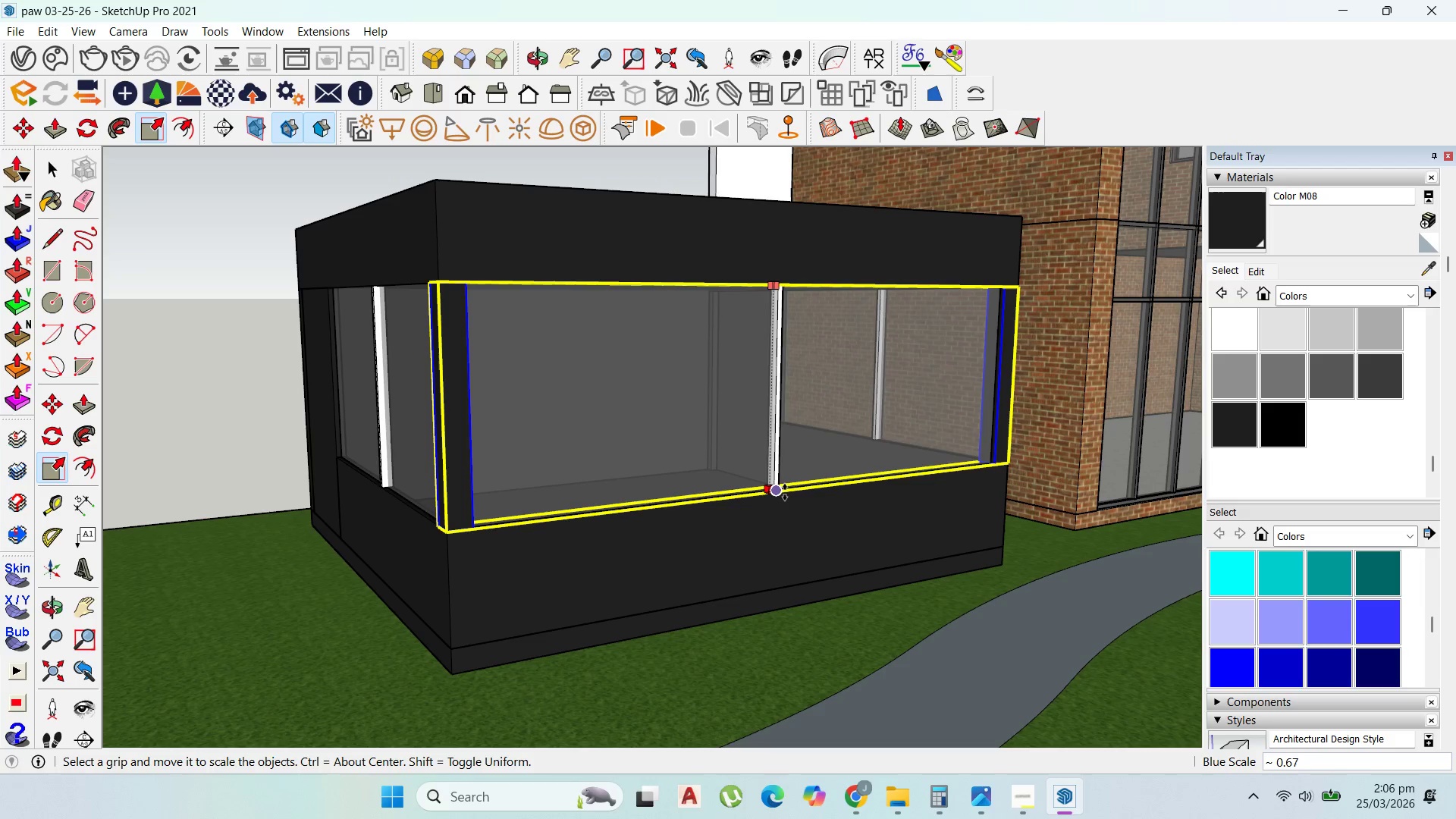 
left_click([786, 490])
 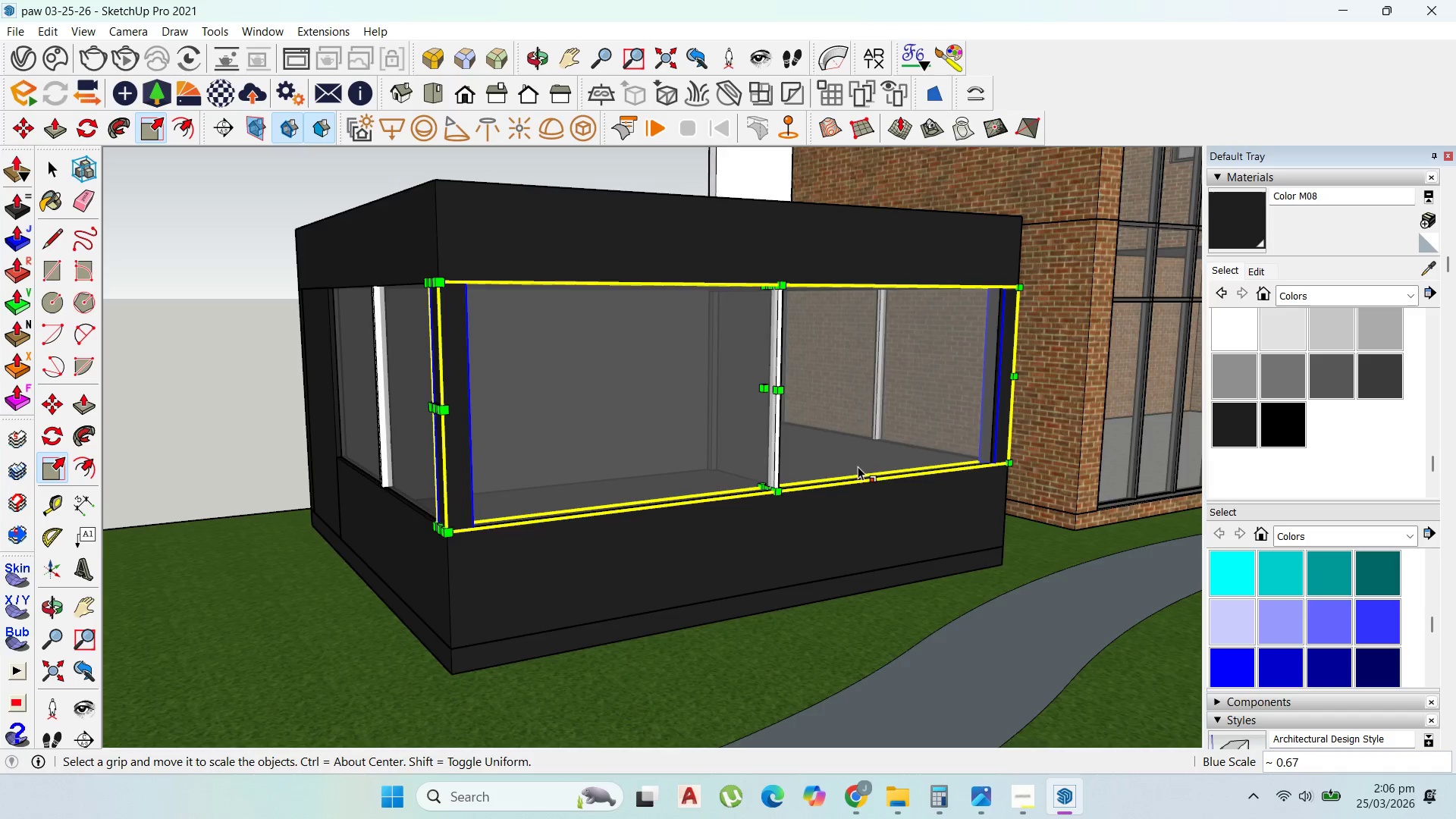 
scroll: coordinate [859, 466], scroll_direction: down, amount: 2.0
 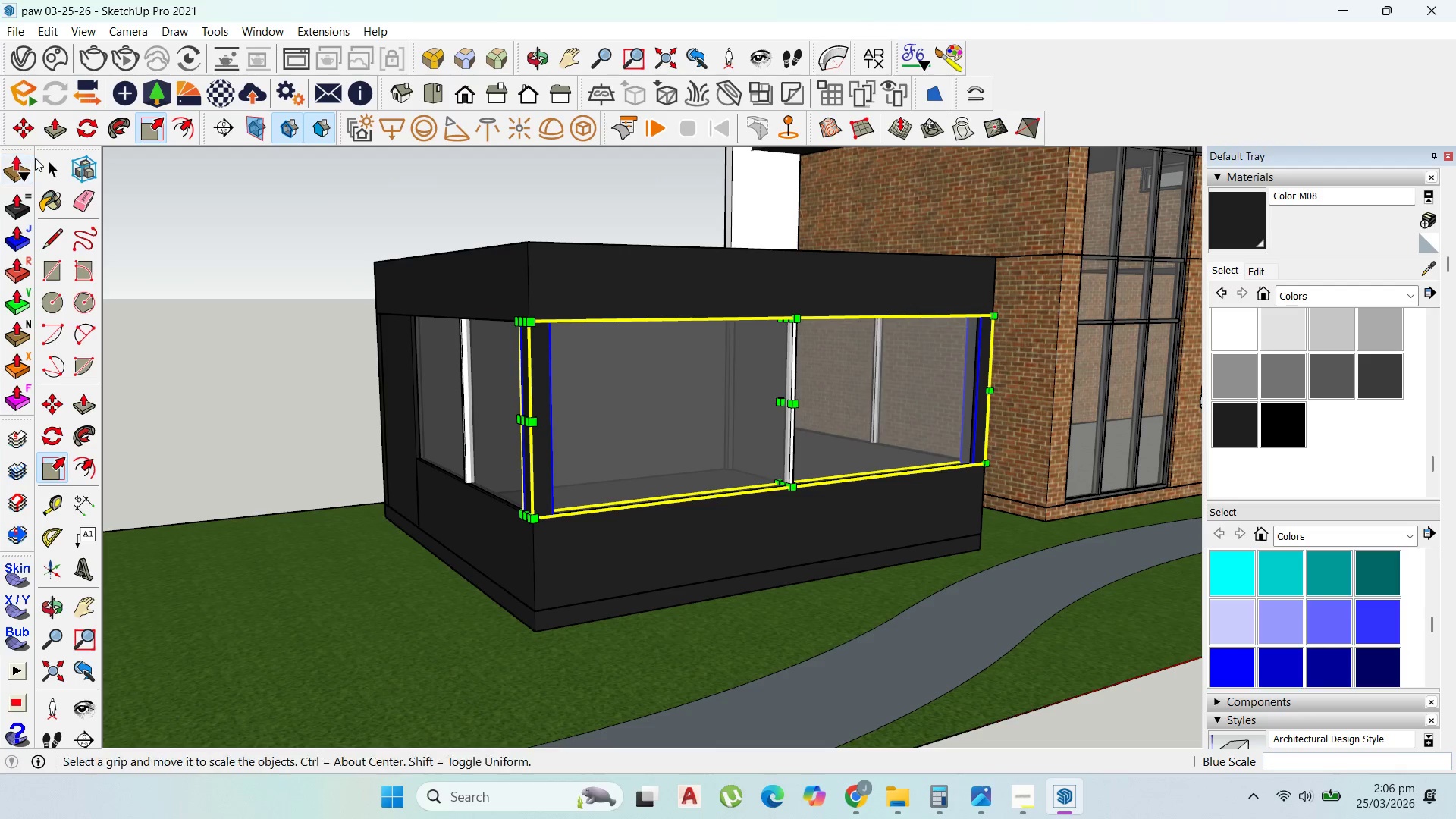 
left_click([43, 160])
 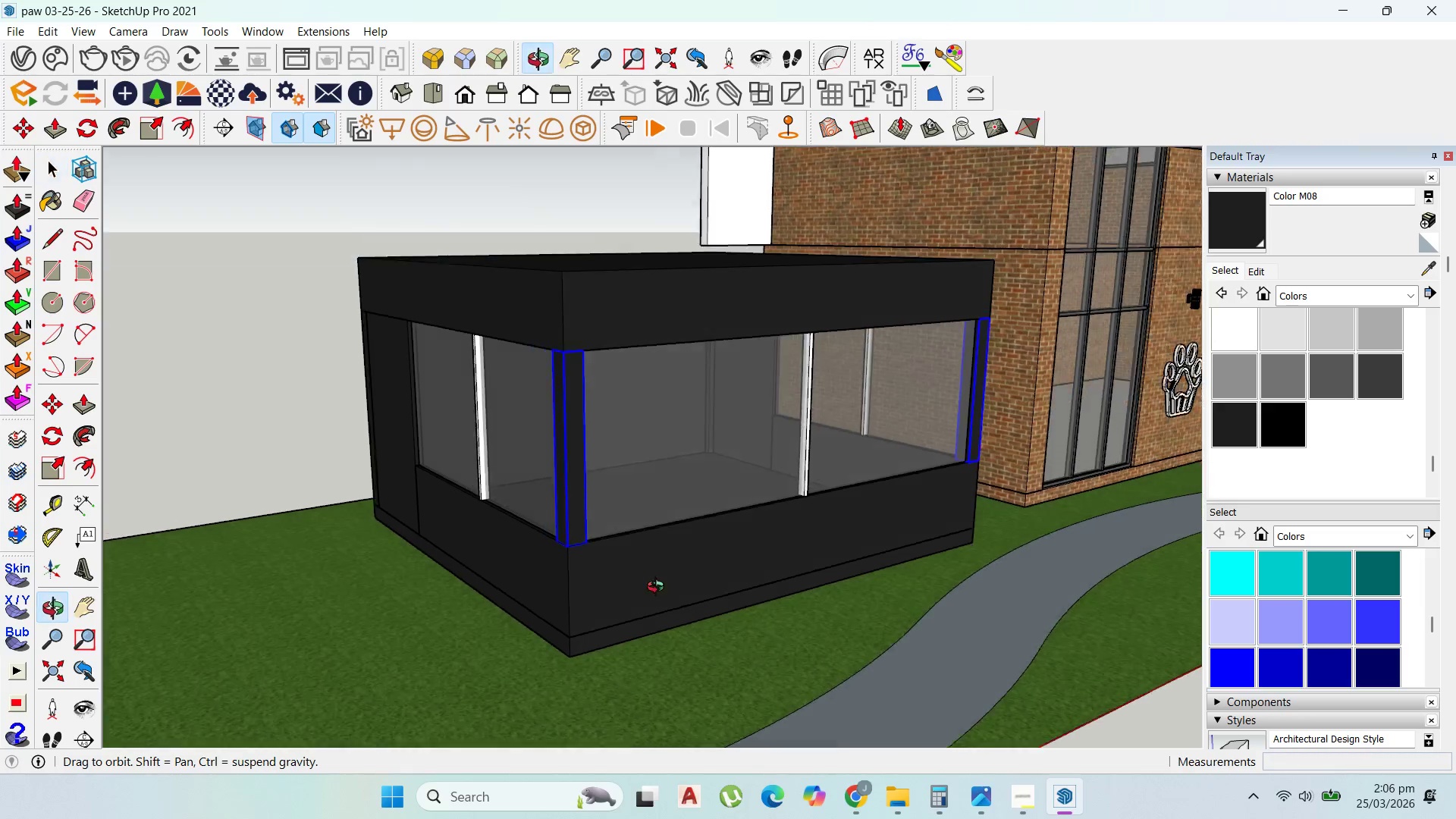 
left_click([782, 593])
 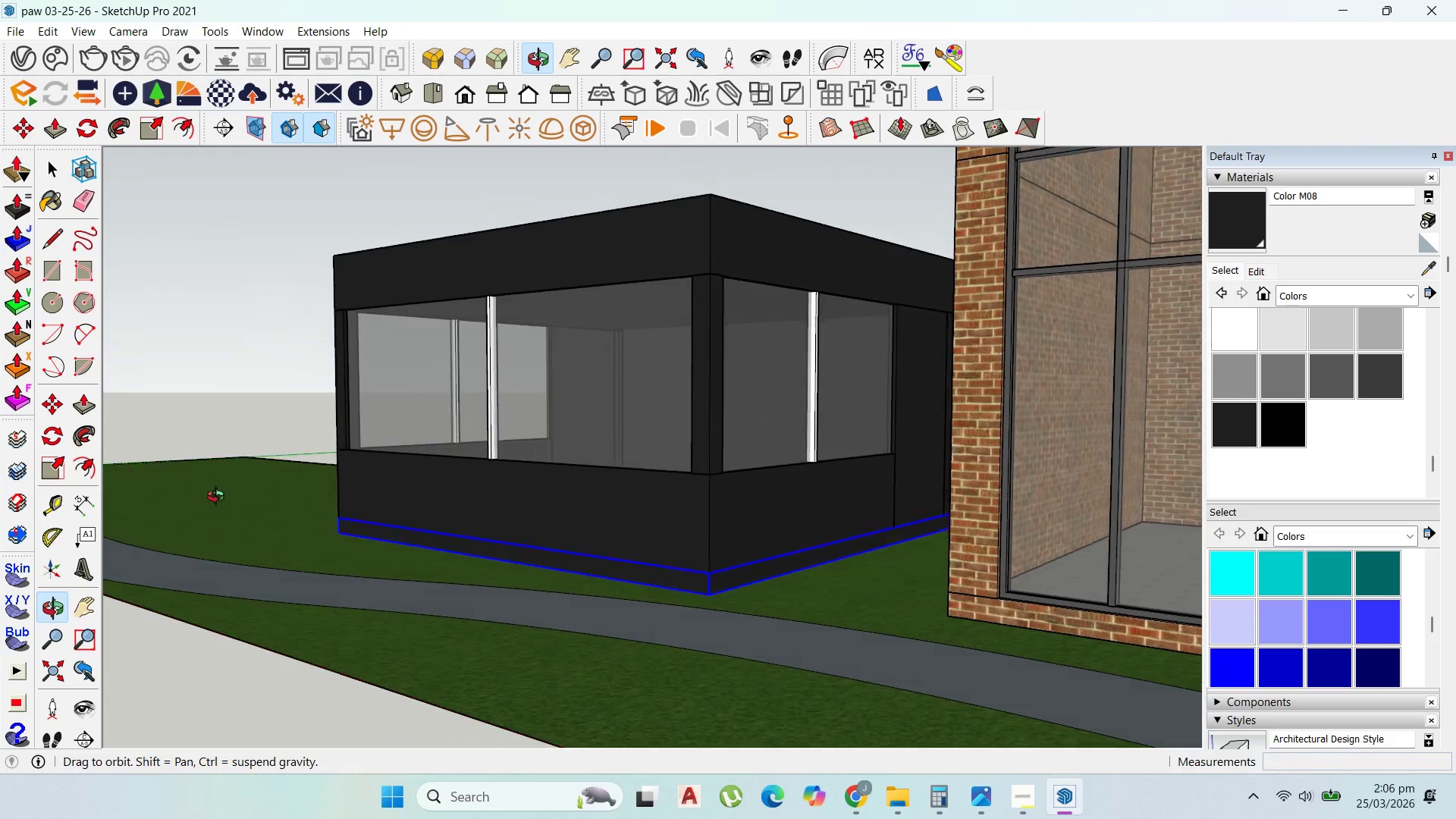 
scroll: coordinate [711, 508], scroll_direction: down, amount: 1.0
 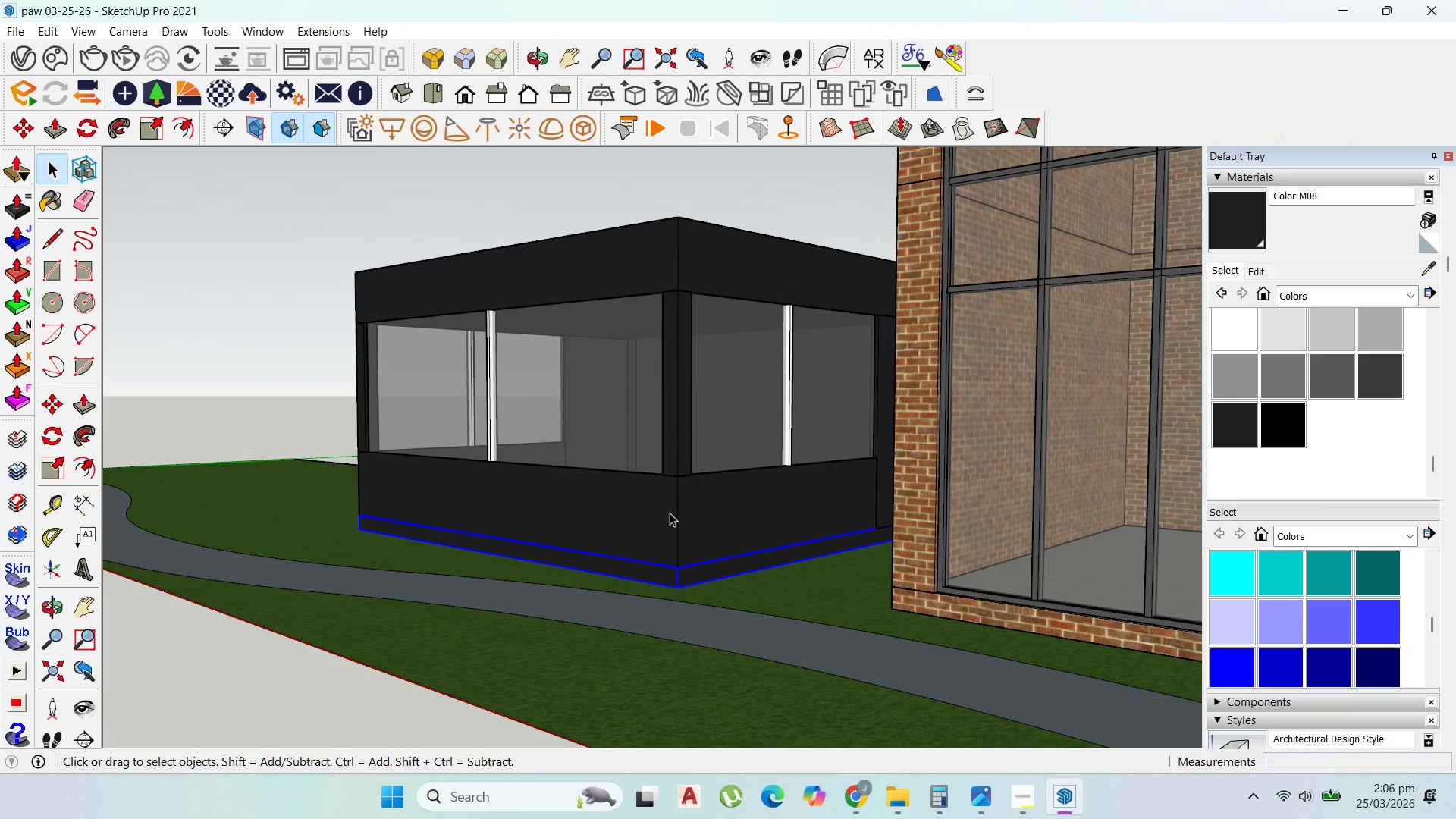 
scroll: coordinate [665, 519], scroll_direction: up, amount: 3.0
 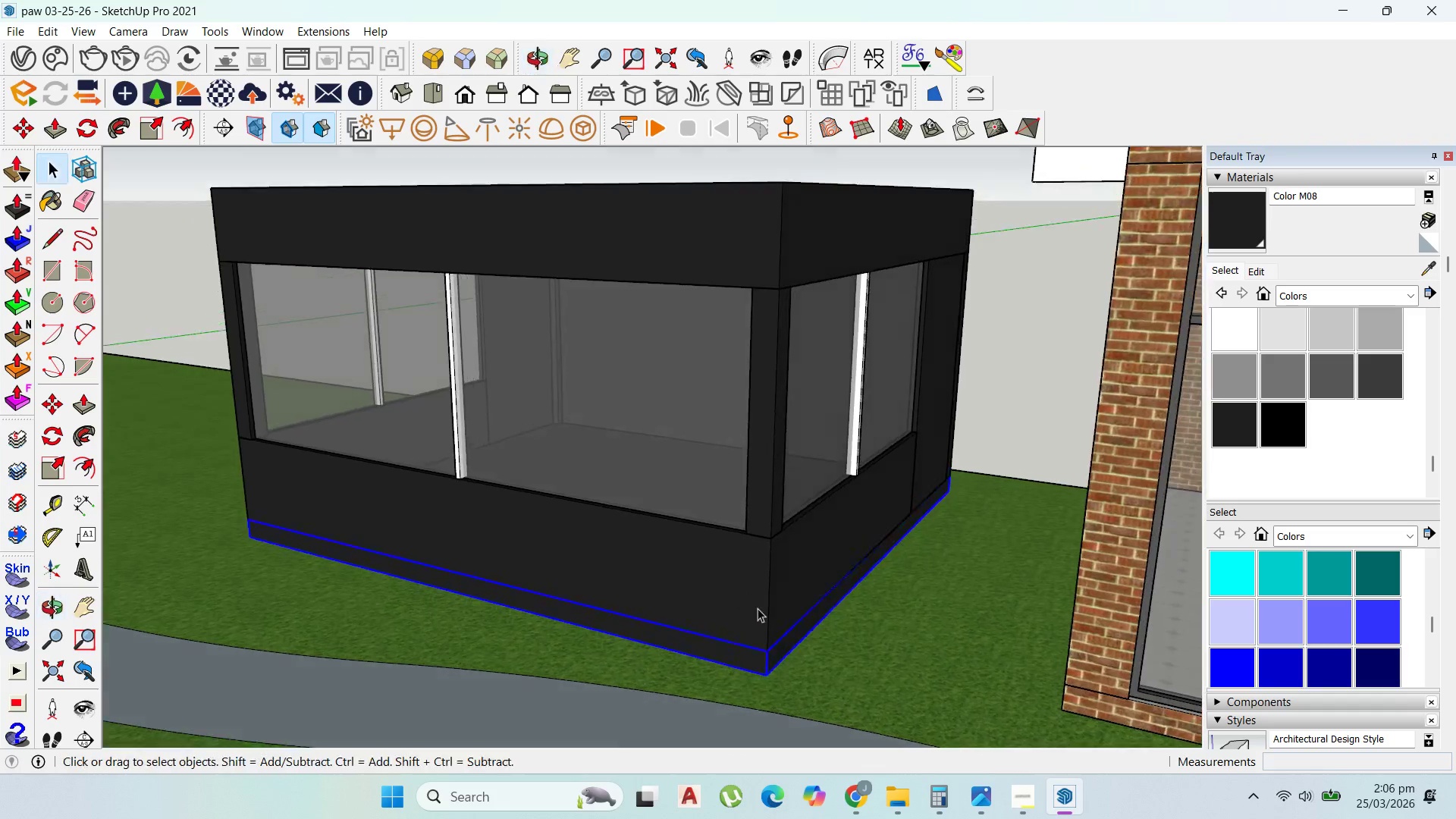 
left_click([1044, 621])
 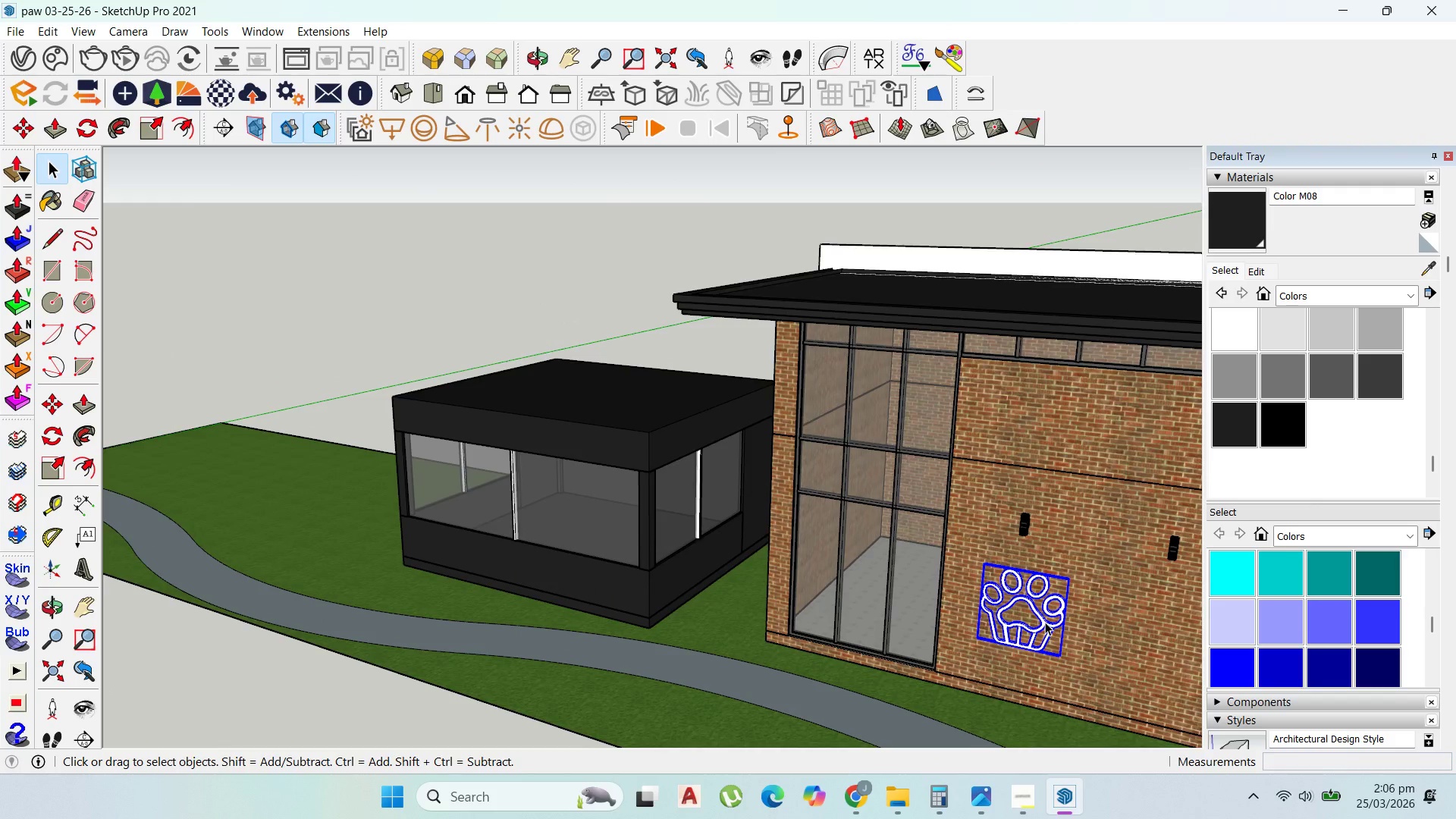 
scroll: coordinate [1072, 605], scroll_direction: down, amount: 8.0
 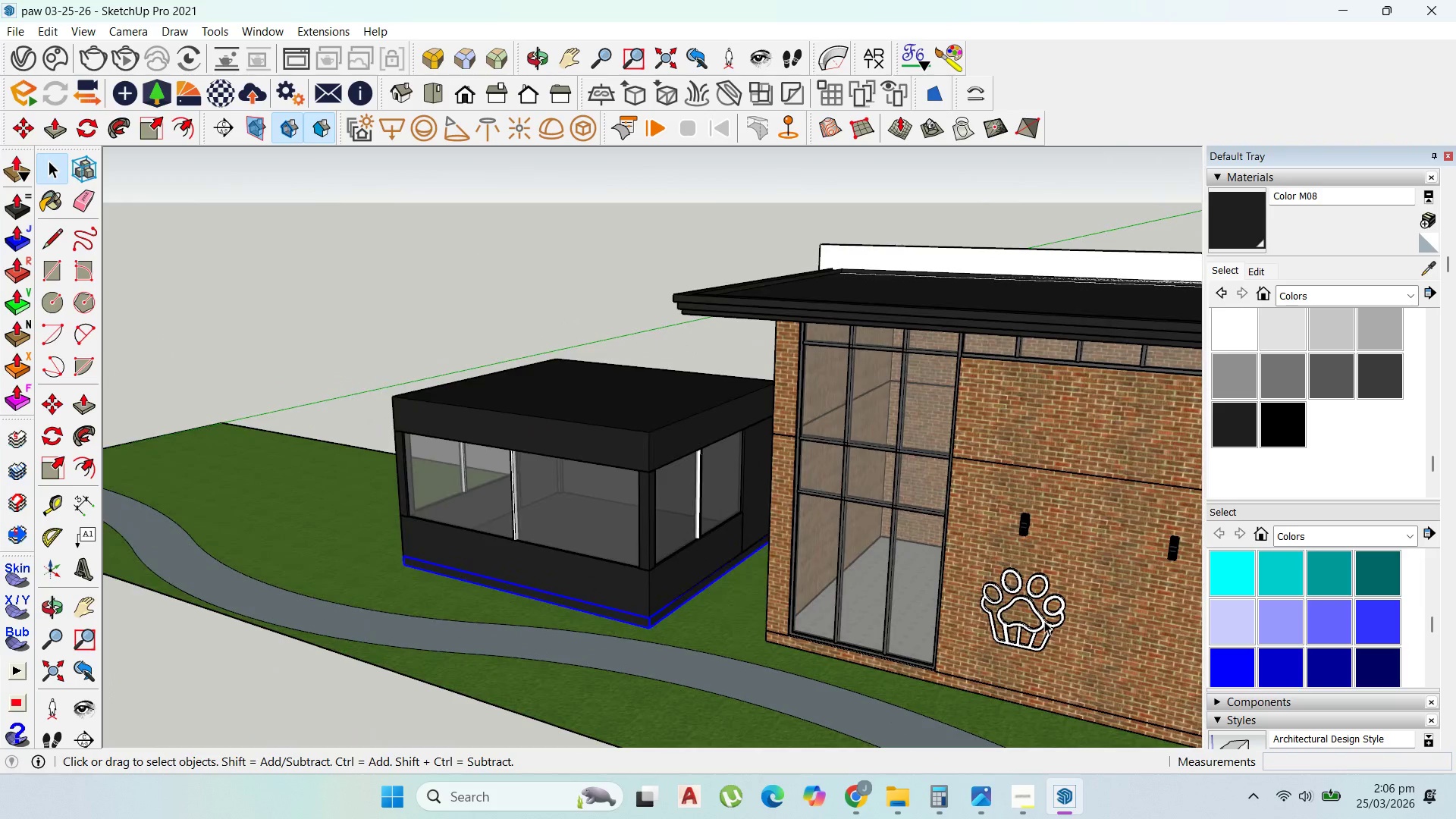 
scroll: coordinate [1045, 622], scroll_direction: up, amount: 1.0
 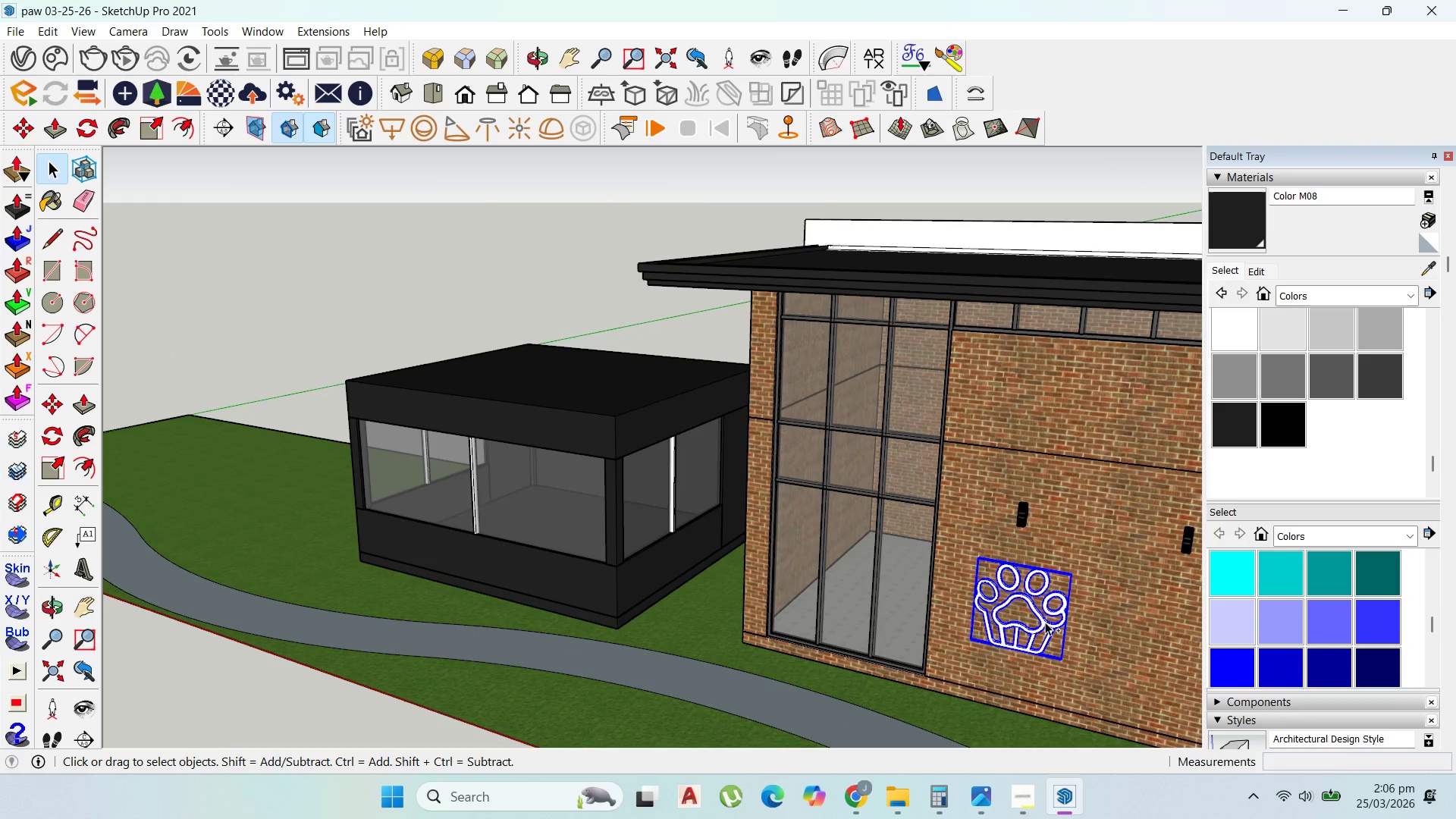 
key(Control+C)
 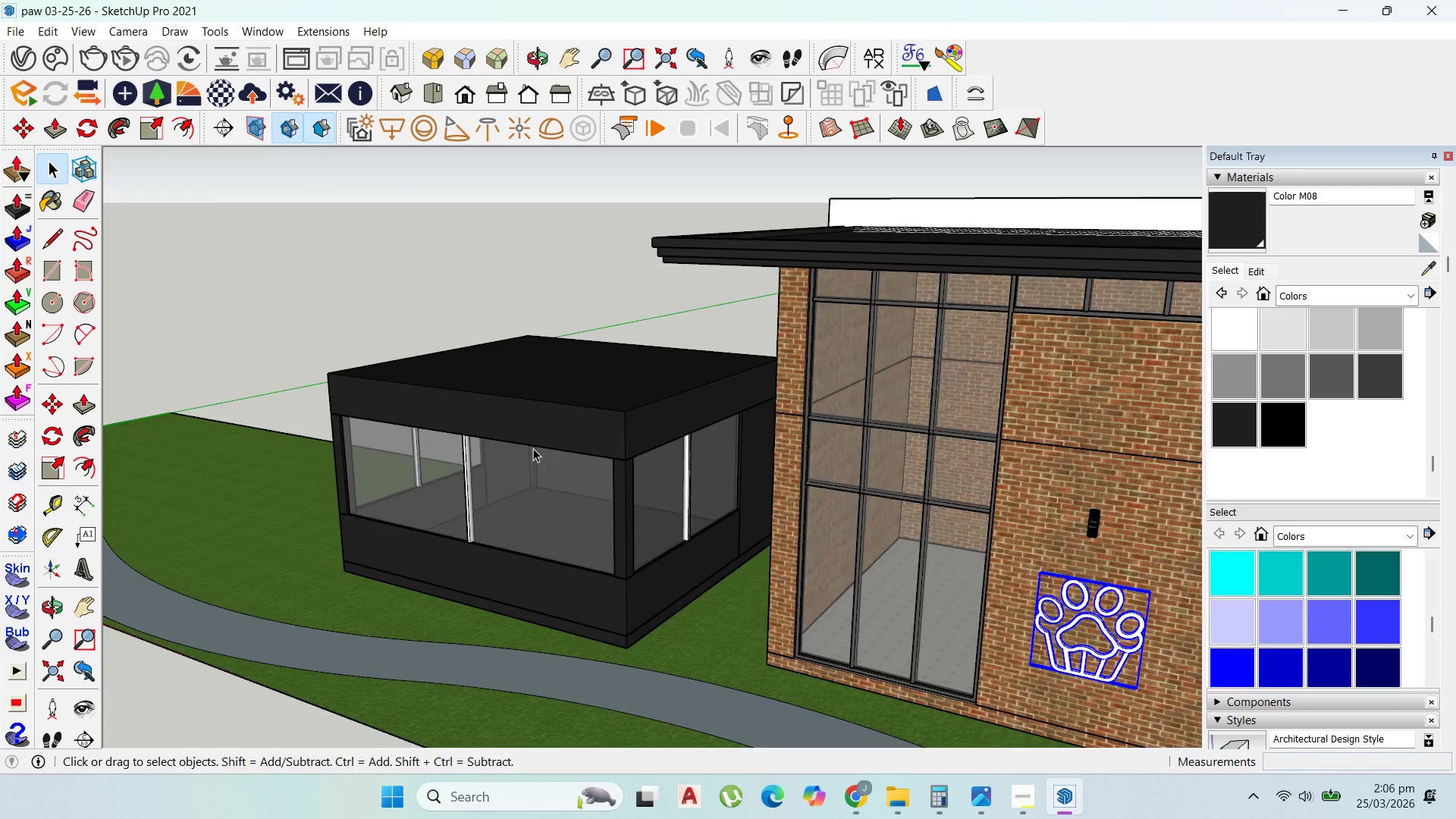 
hold_key(key=ControlLeft, duration=0.92)
 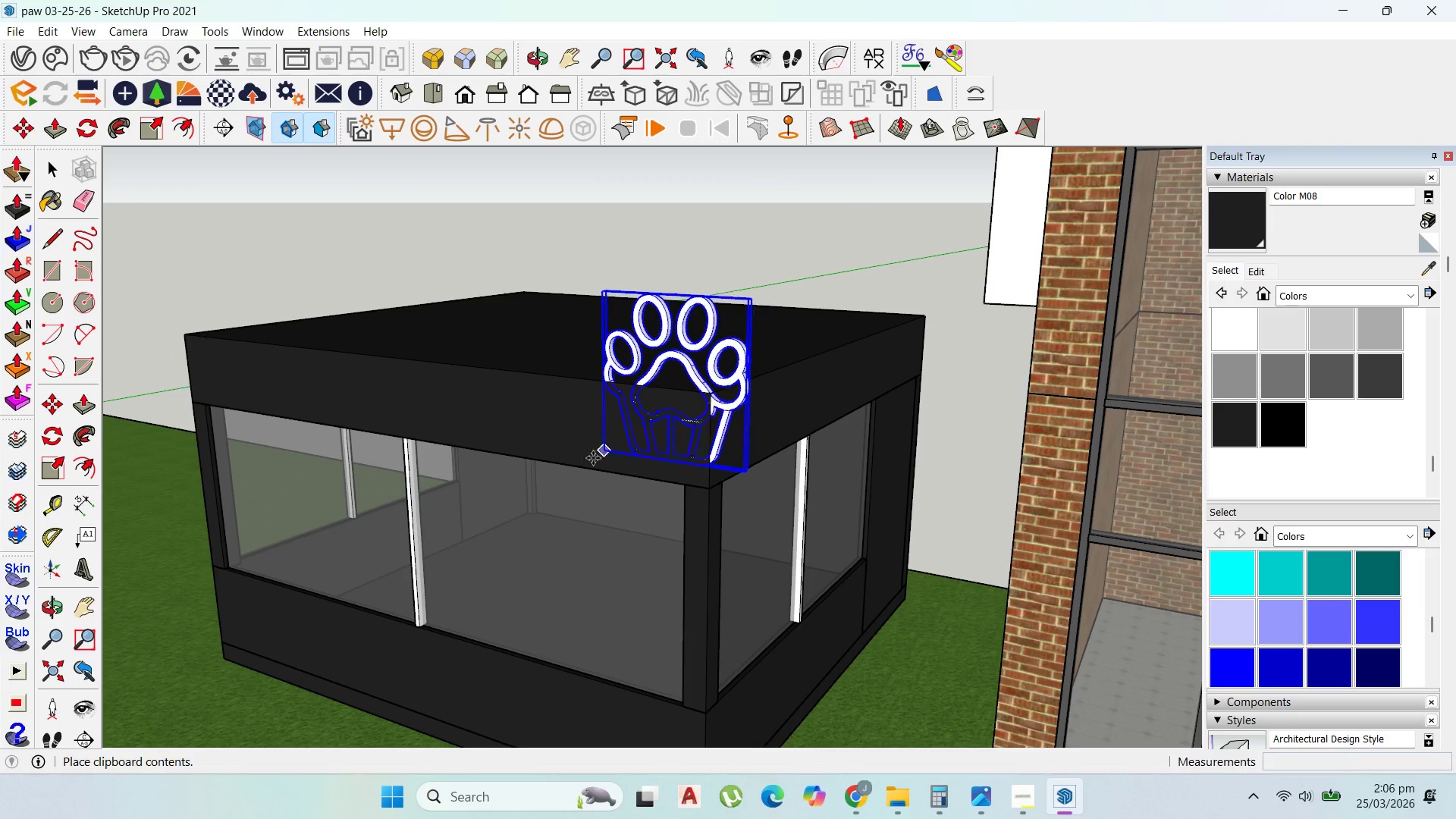 
scroll: coordinate [606, 433], scroll_direction: up, amount: 8.0
 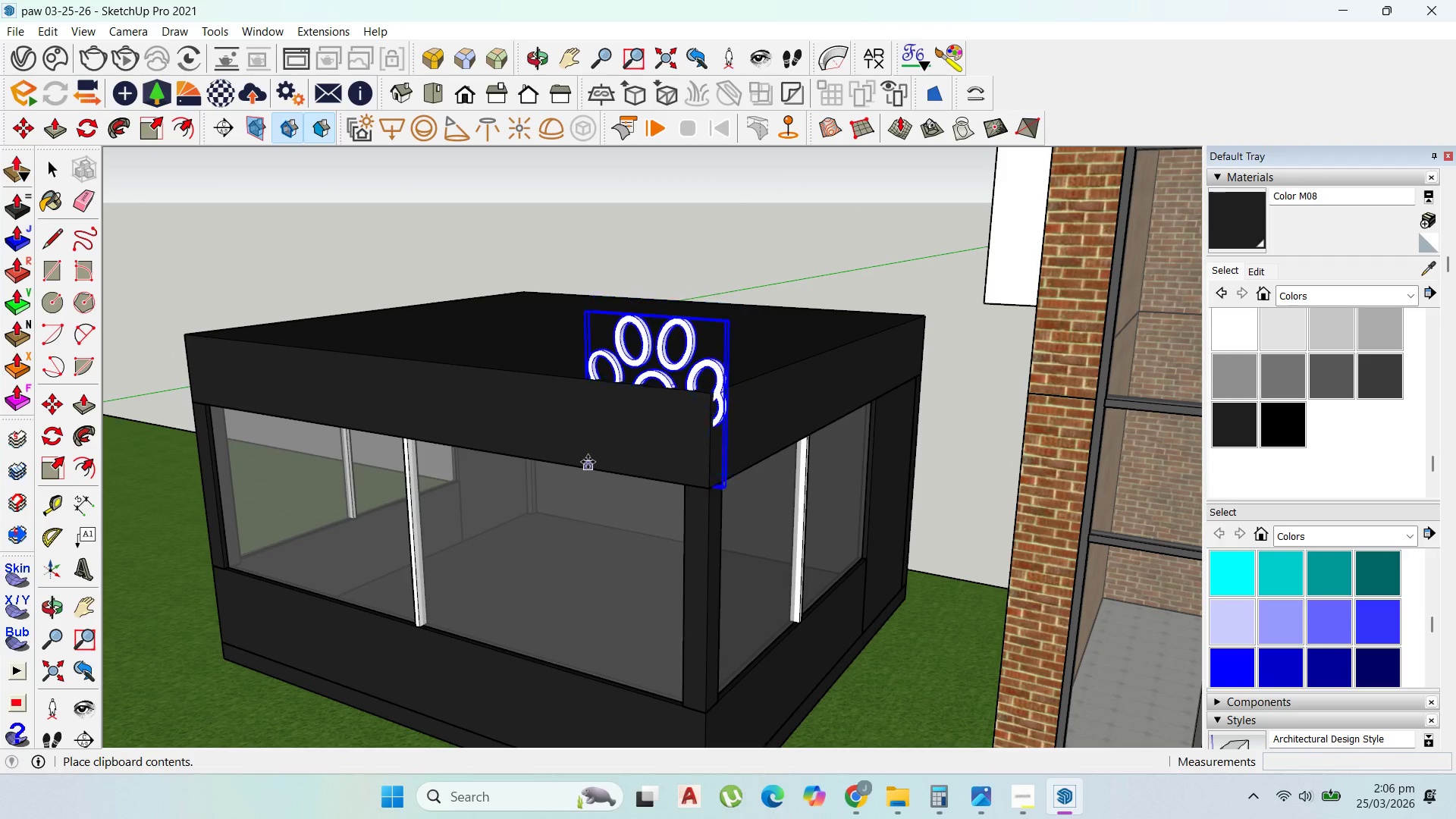 
left_click([586, 462])
 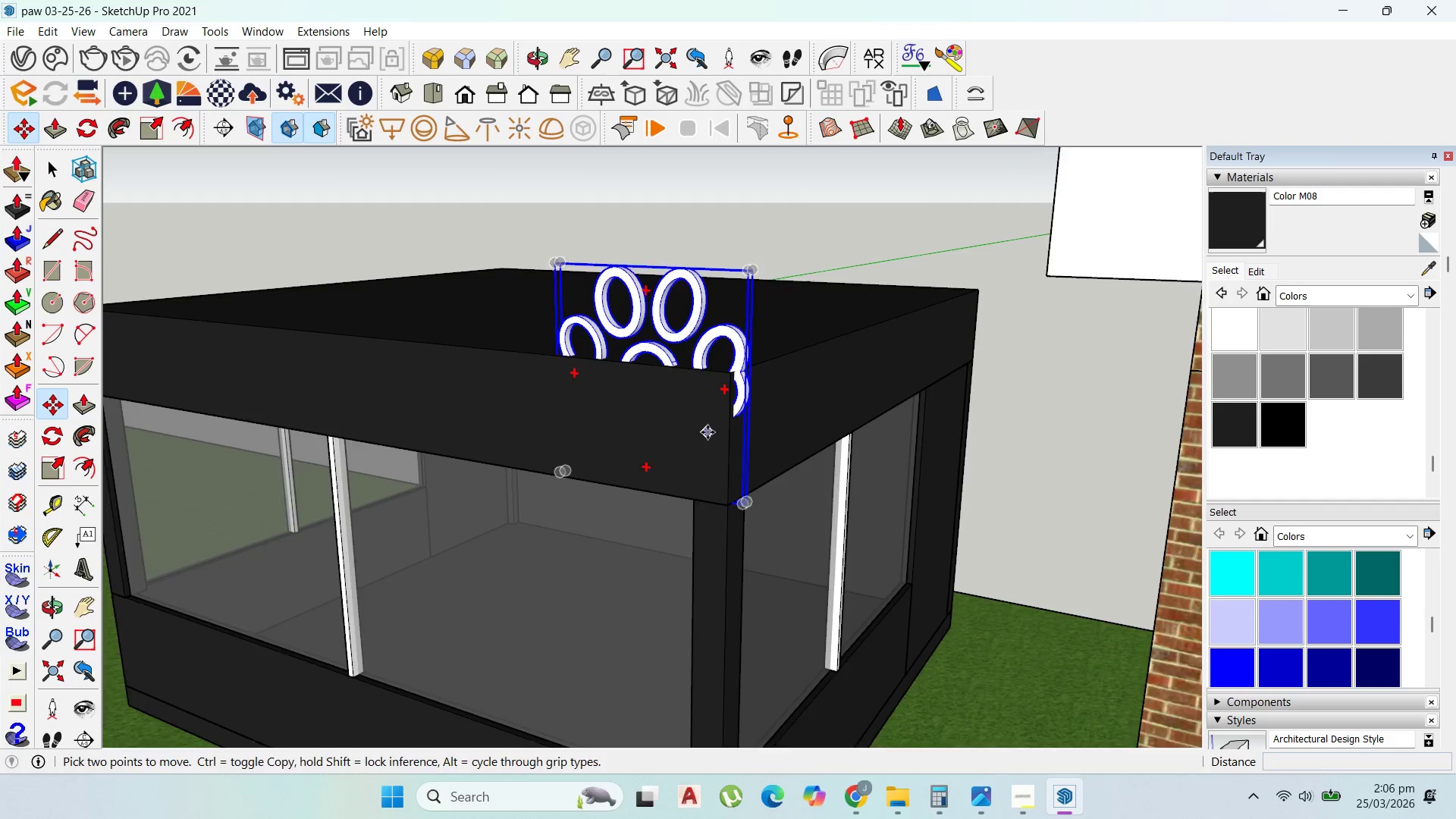 
scroll: coordinate [635, 479], scroll_direction: up, amount: 8.0
 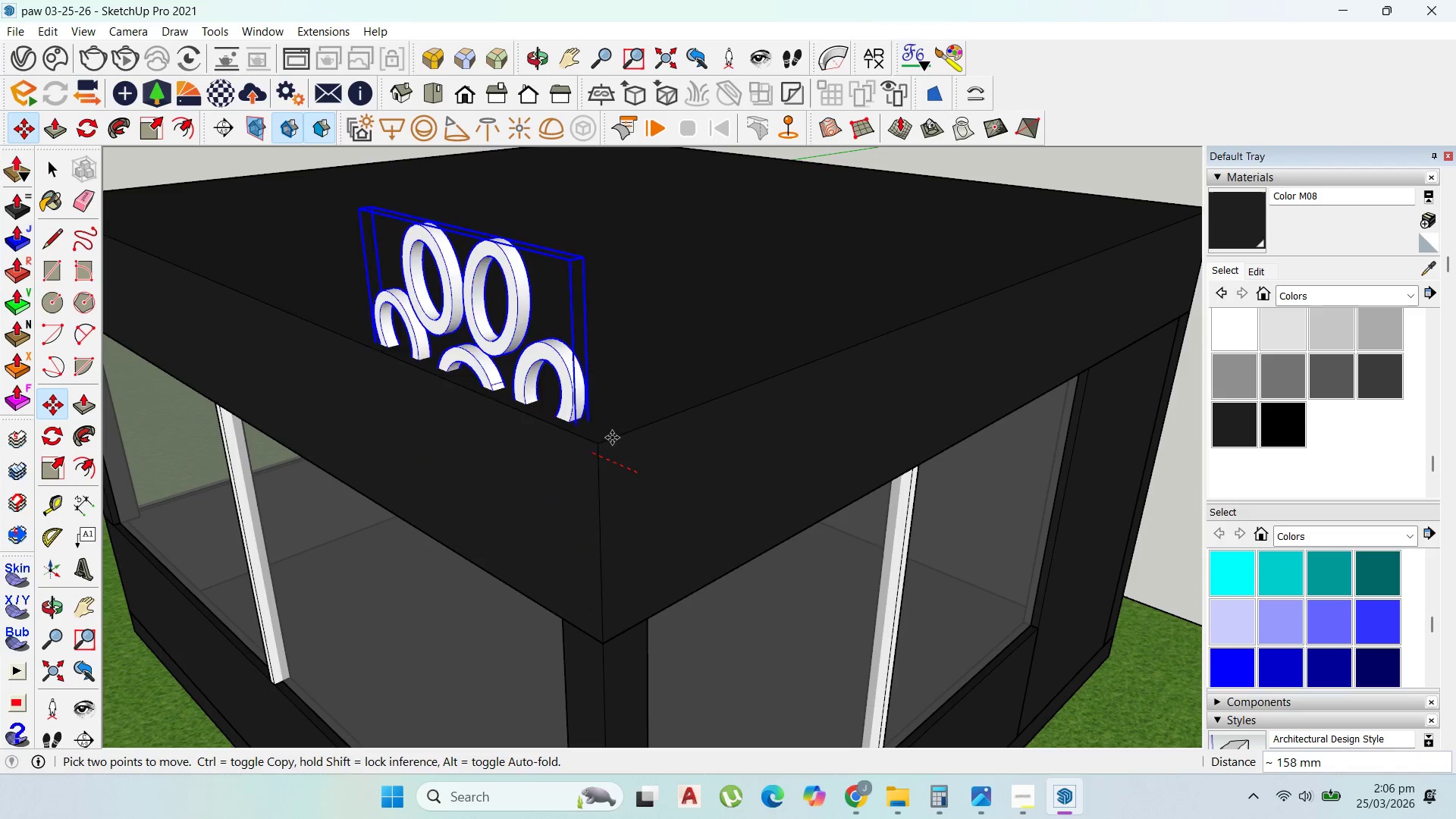 
left_click([595, 449])
 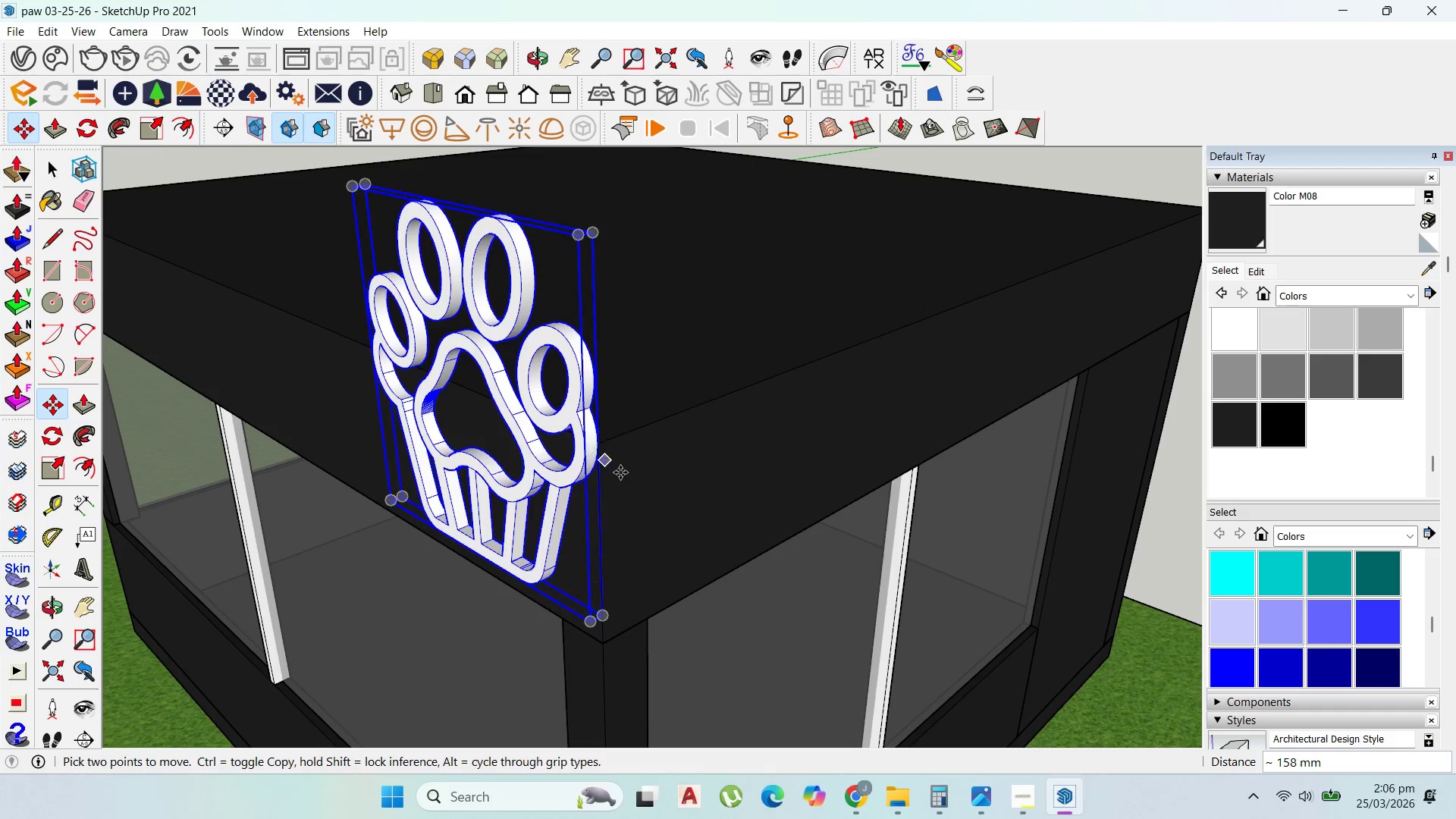 
scroll: coordinate [642, 489], scroll_direction: down, amount: 9.0
 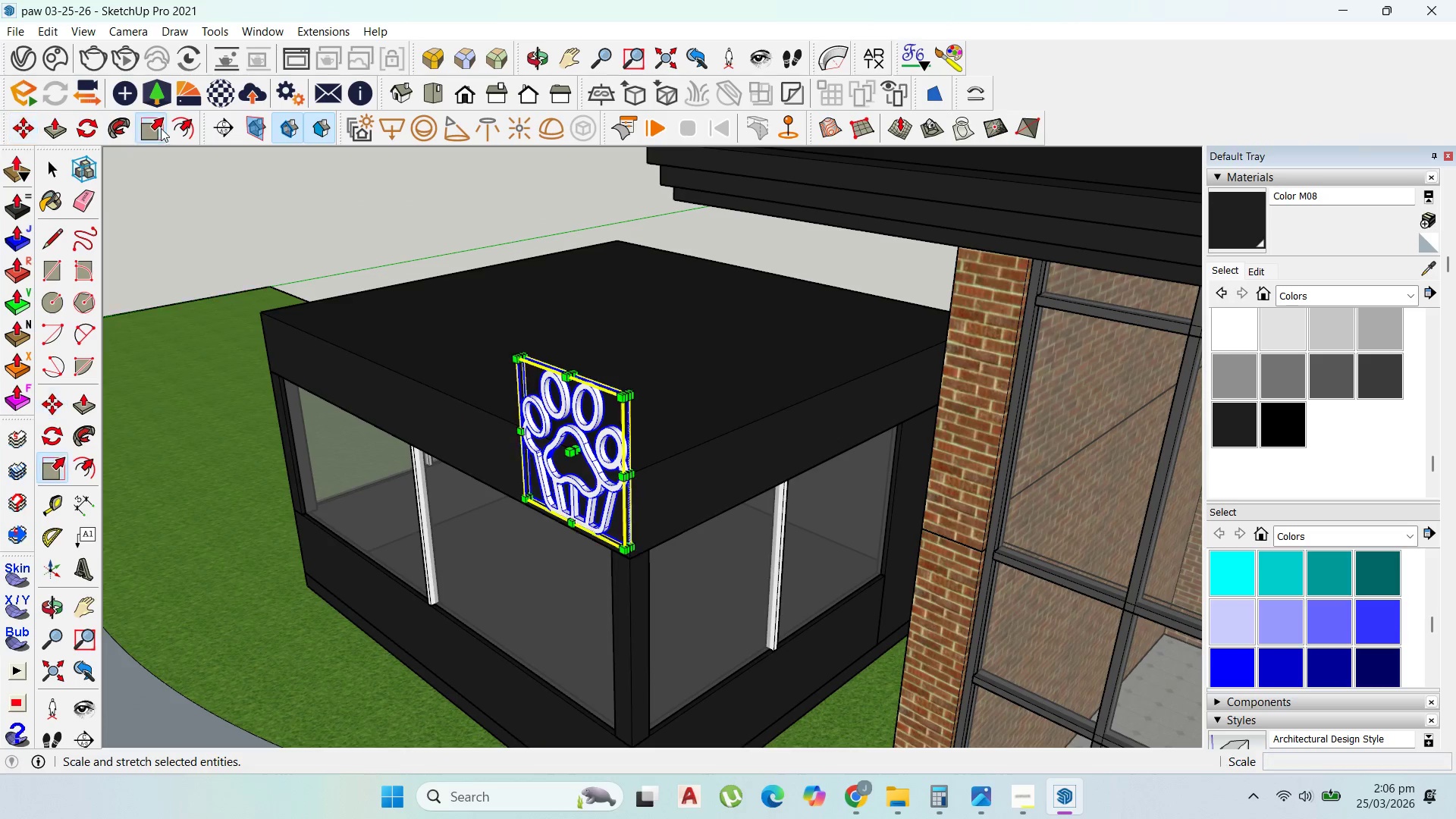 
scroll: coordinate [936, 336], scroll_direction: up, amount: 3.0
 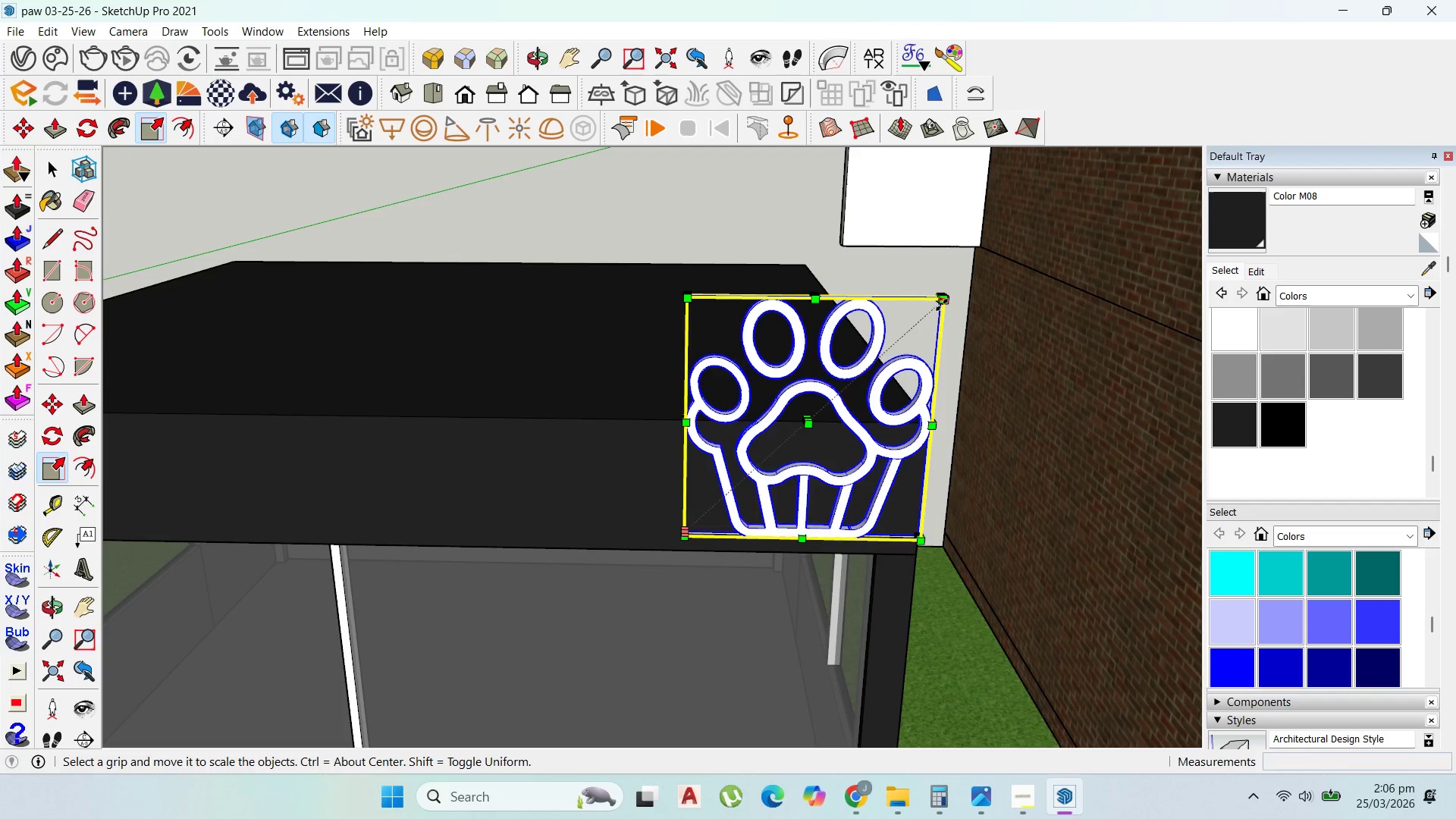 
left_click_drag(start_coordinate=[944, 304], to_coordinate=[786, 452])
 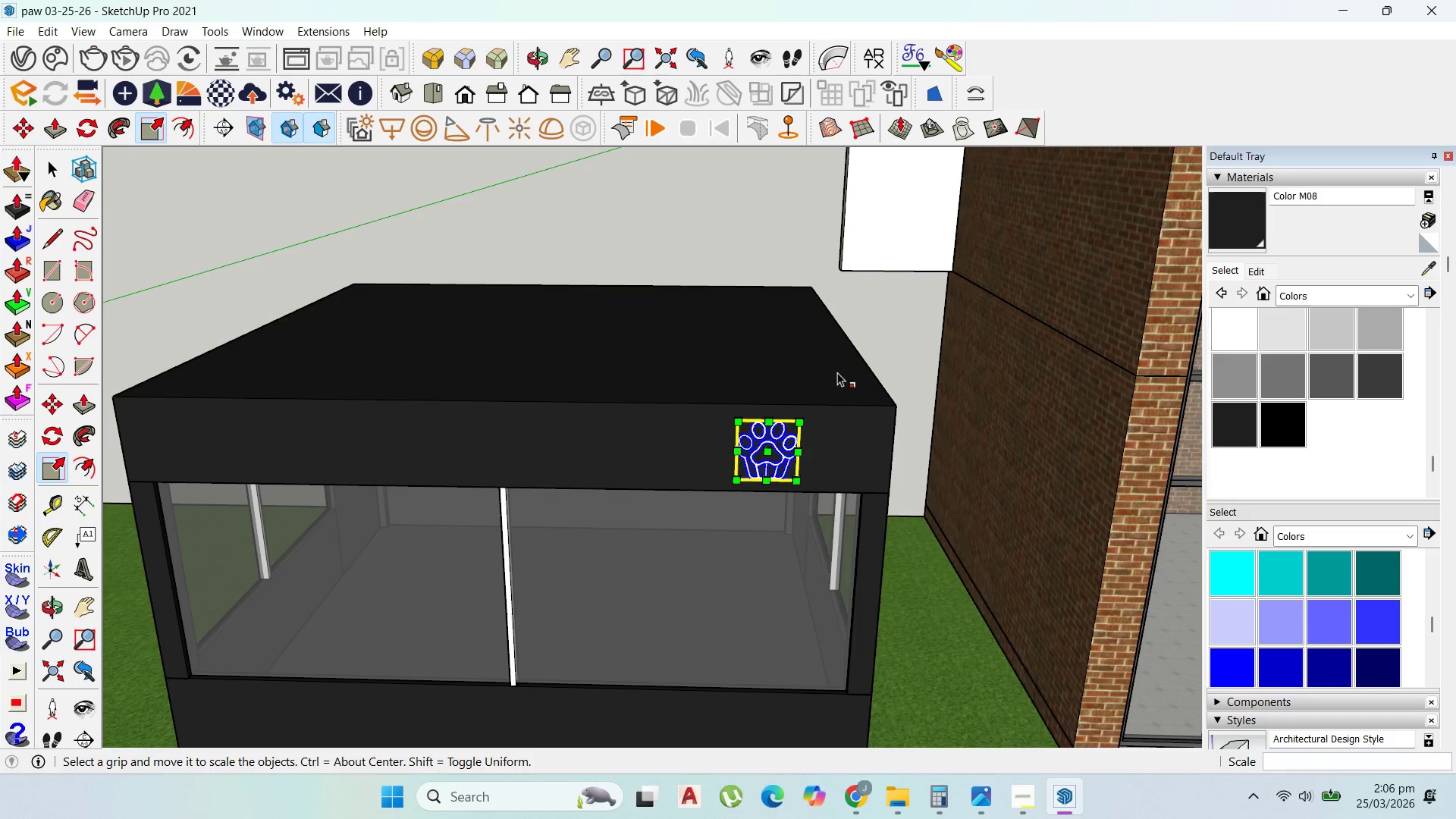 
scroll: coordinate [795, 457], scroll_direction: down, amount: 2.0
 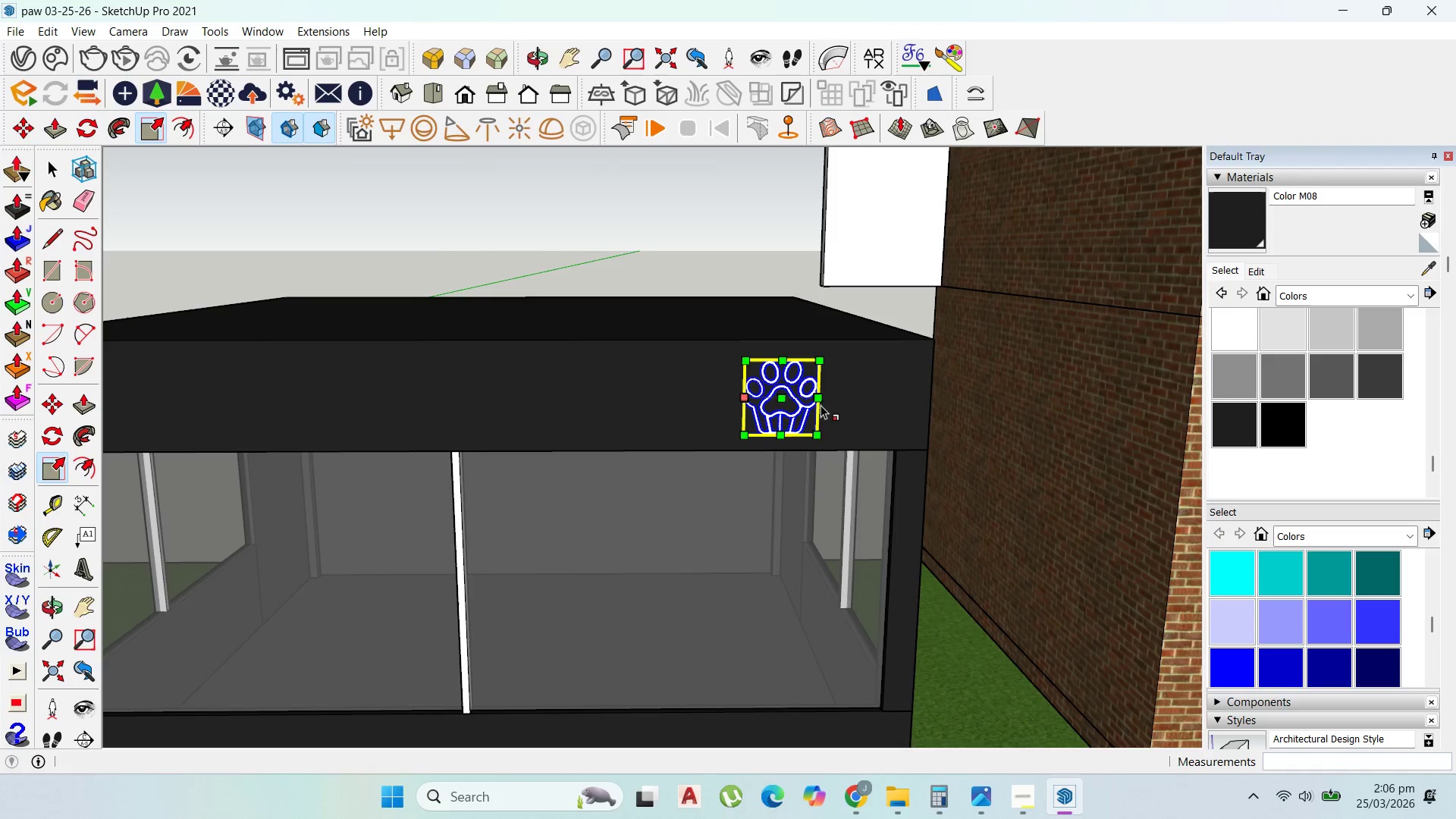 
key(M)
 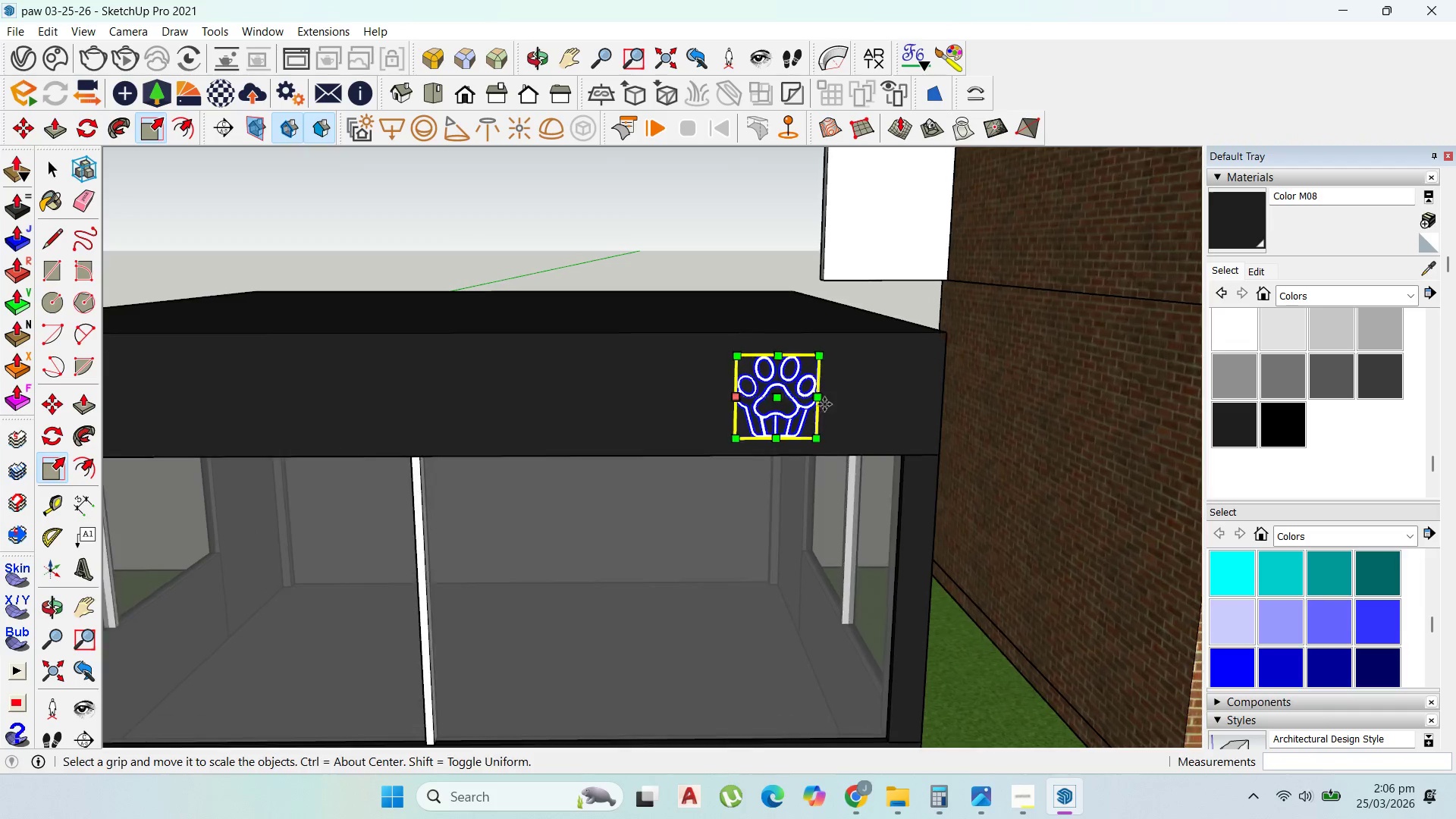 
scroll: coordinate [833, 397], scroll_direction: up, amount: 4.0
 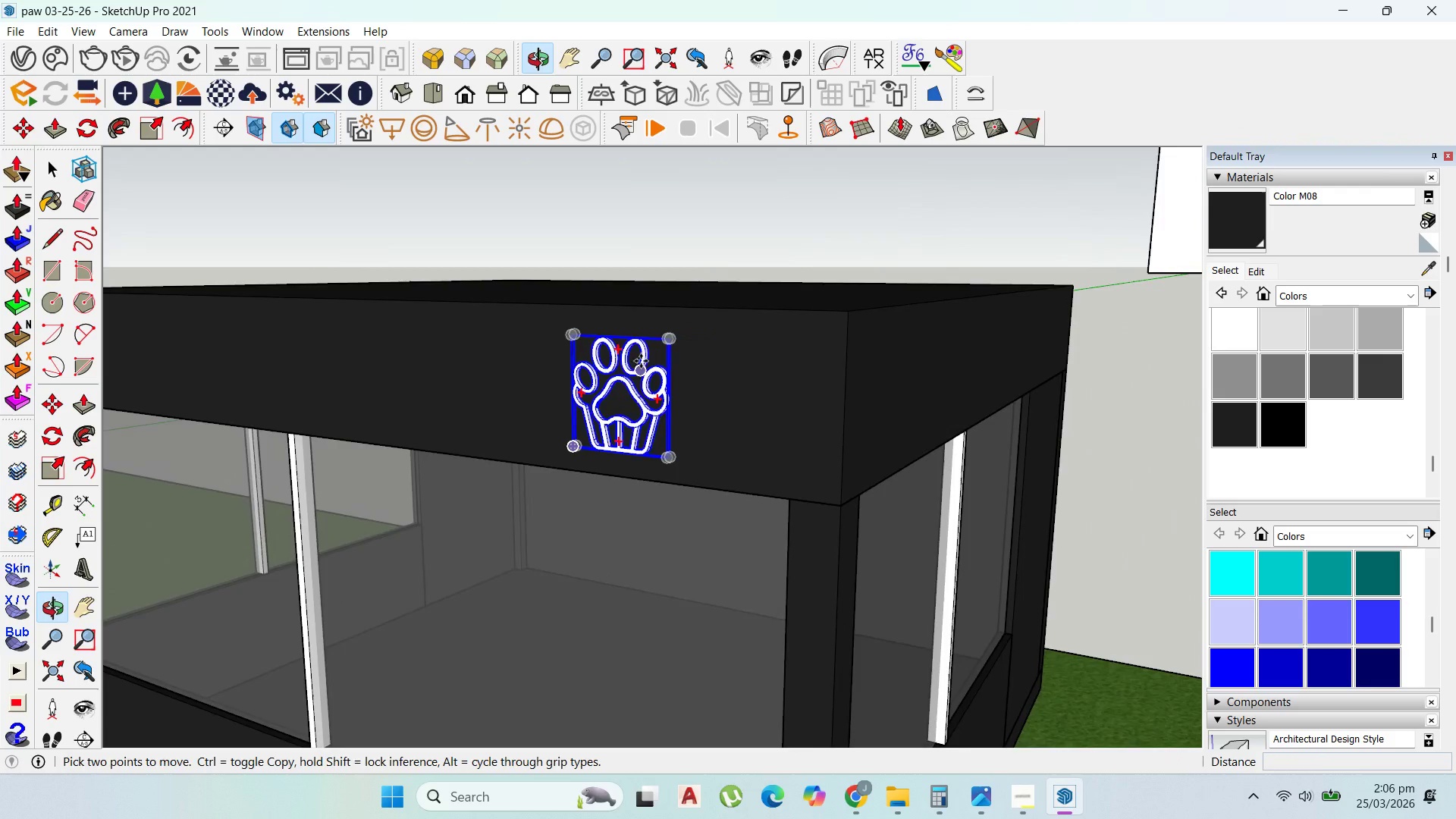 
left_click([688, 334])
 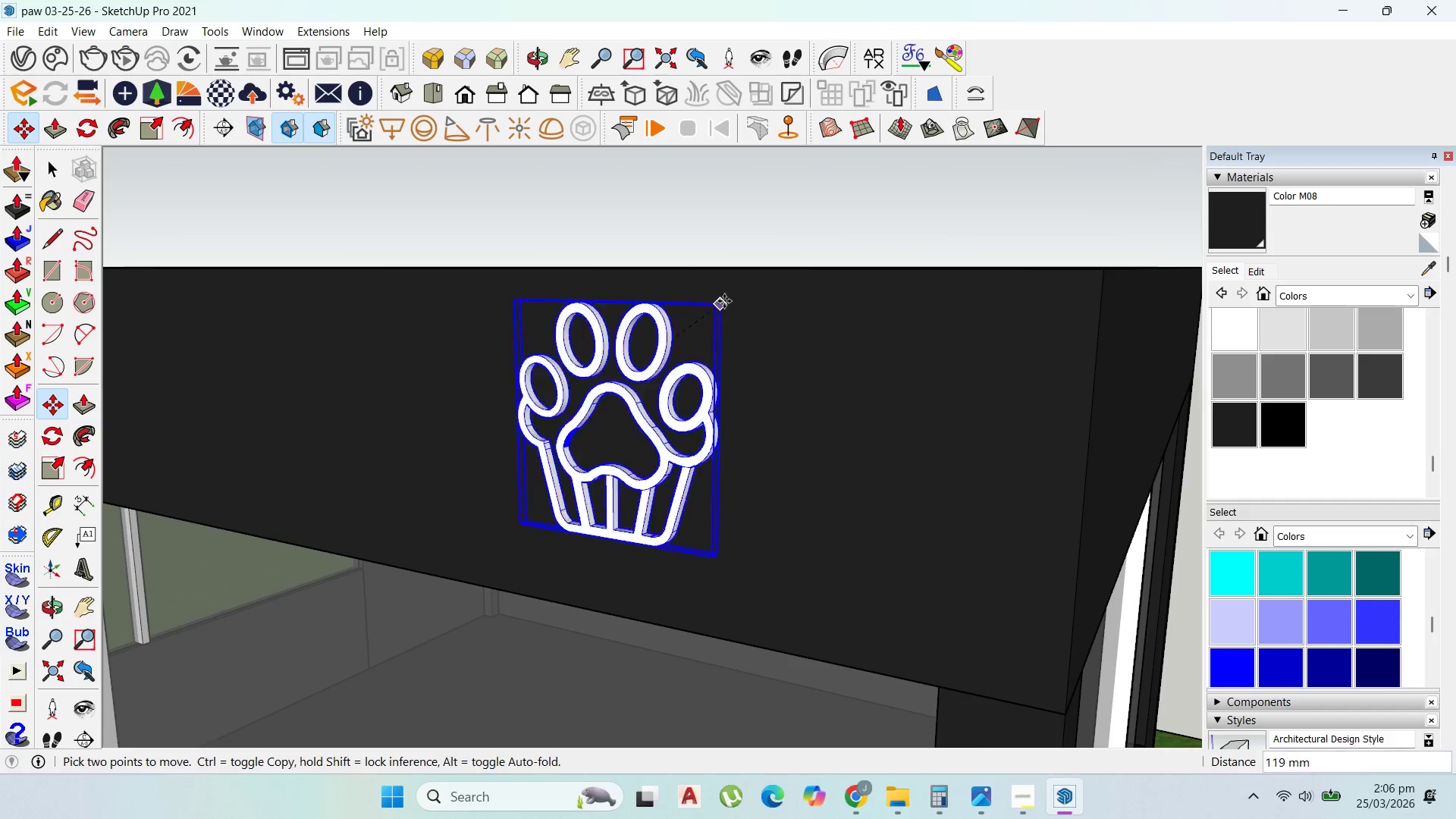 
scroll: coordinate [688, 334], scroll_direction: up, amount: 7.0
 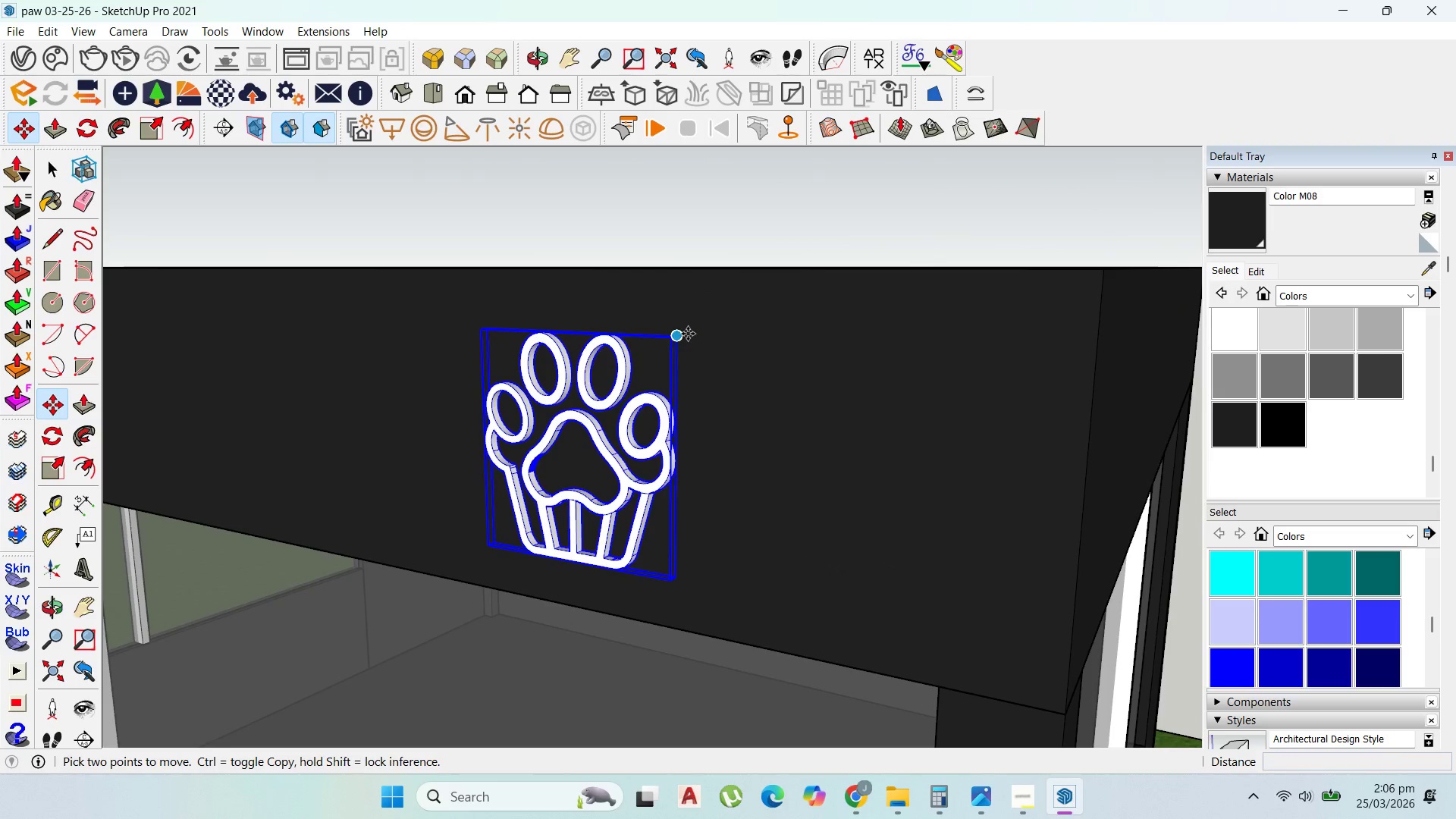 
scroll: coordinate [750, 362], scroll_direction: down, amount: 10.0
 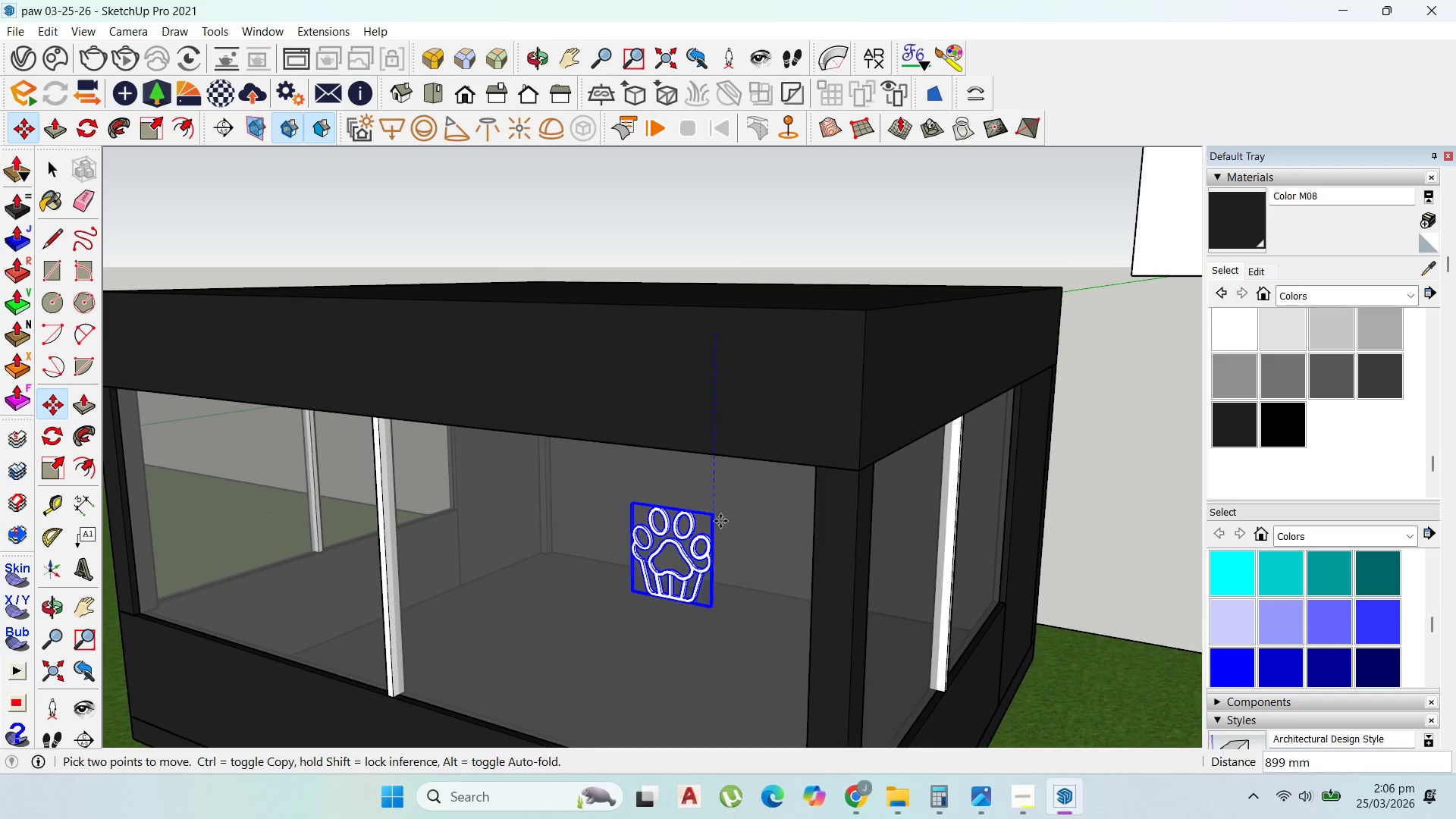 
left_click([721, 529])
 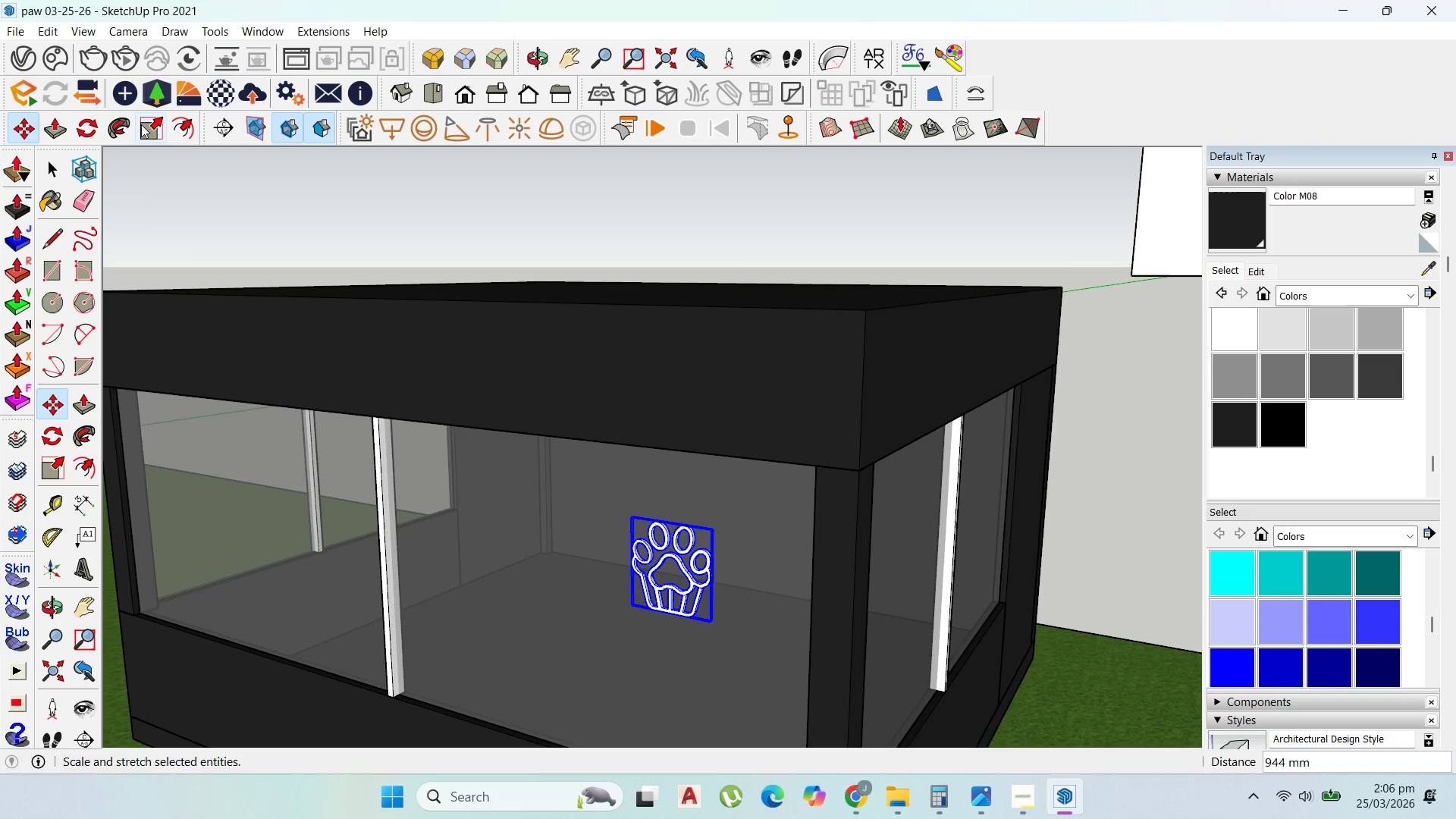 
left_click([139, 127])
 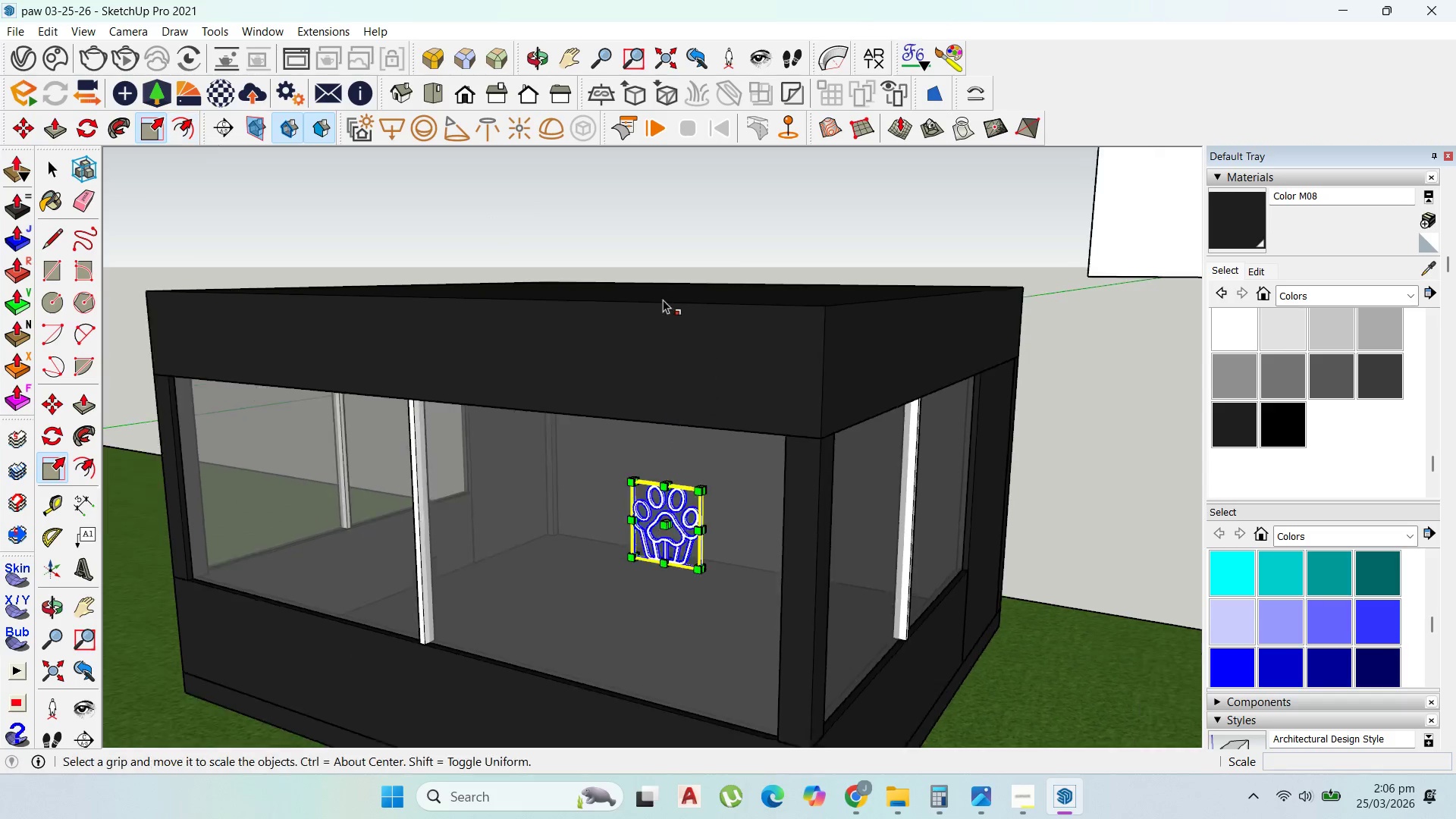 
scroll: coordinate [684, 322], scroll_direction: down, amount: 4.0
 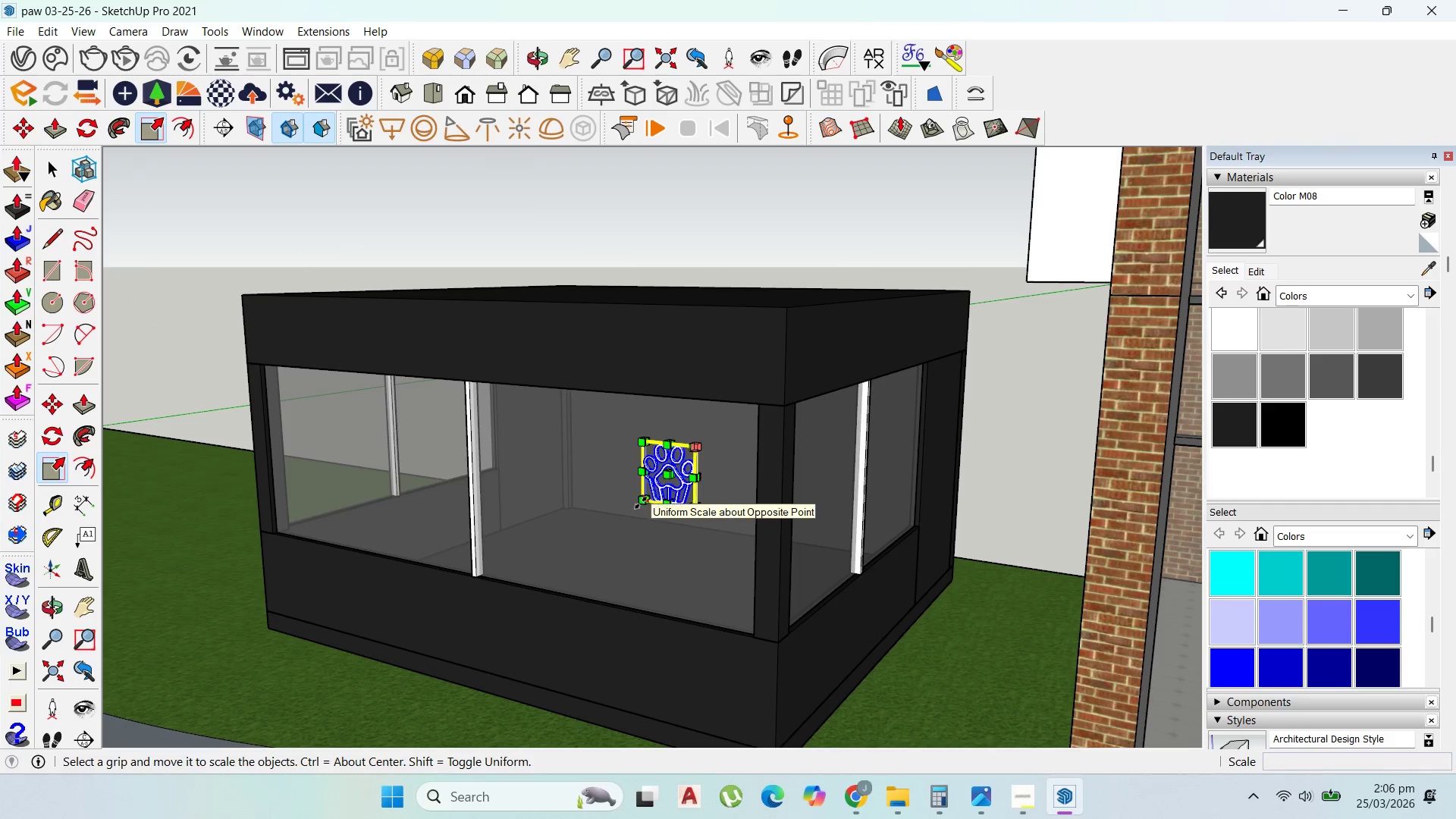 
left_click_drag(start_coordinate=[641, 503], to_coordinate=[567, 526])
 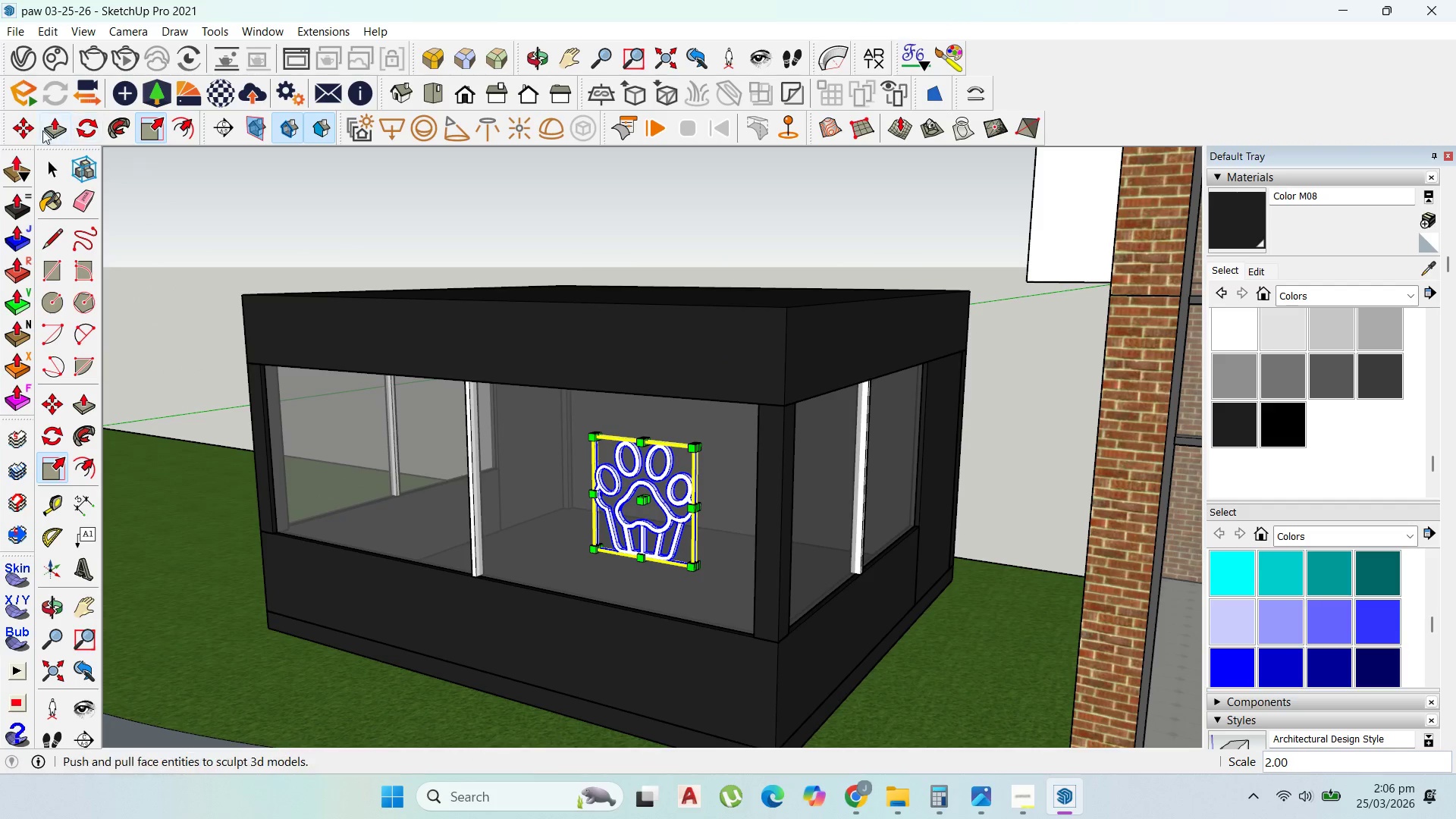 
left_click([17, 130])
 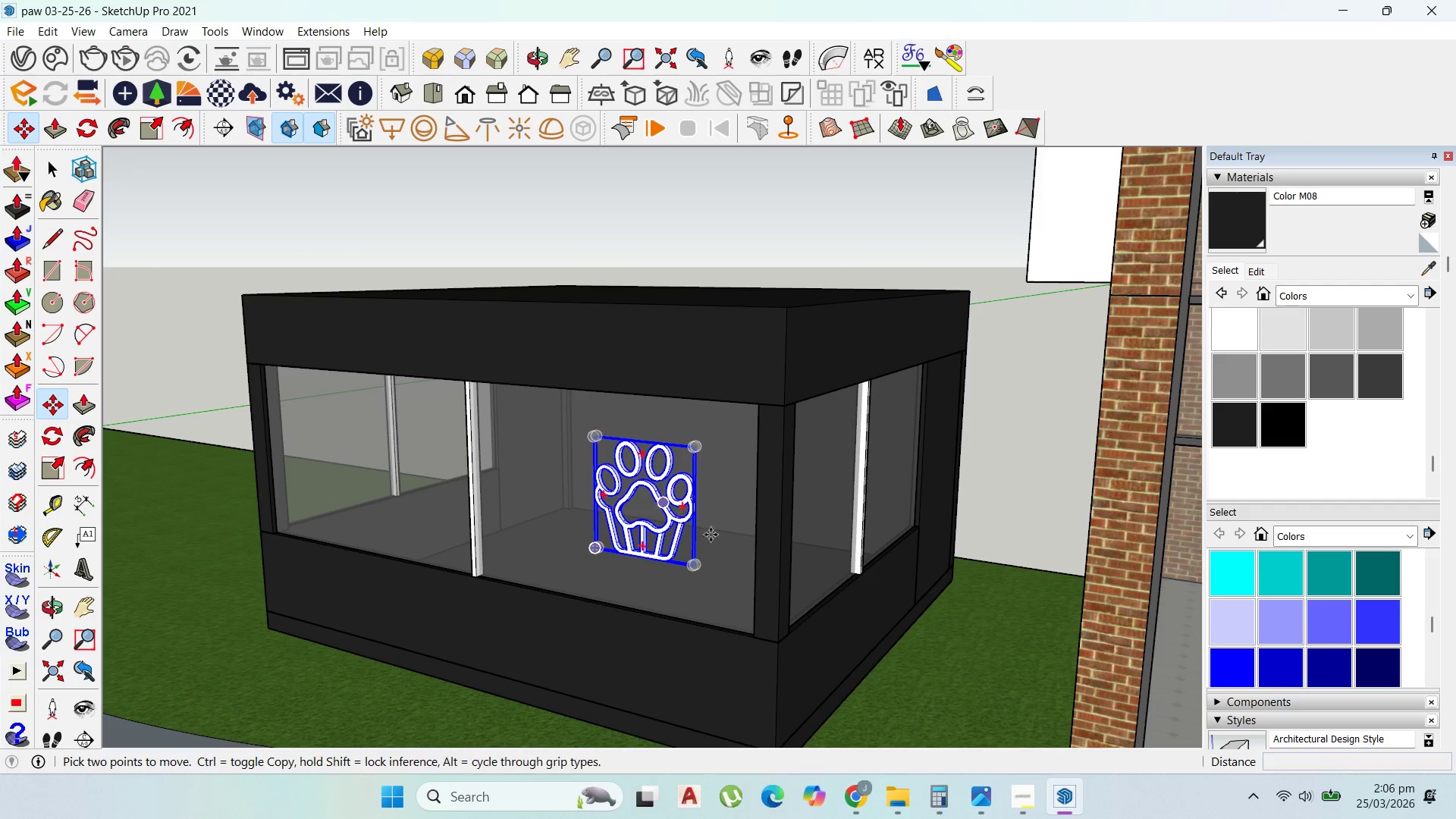 
left_click([629, 508])
 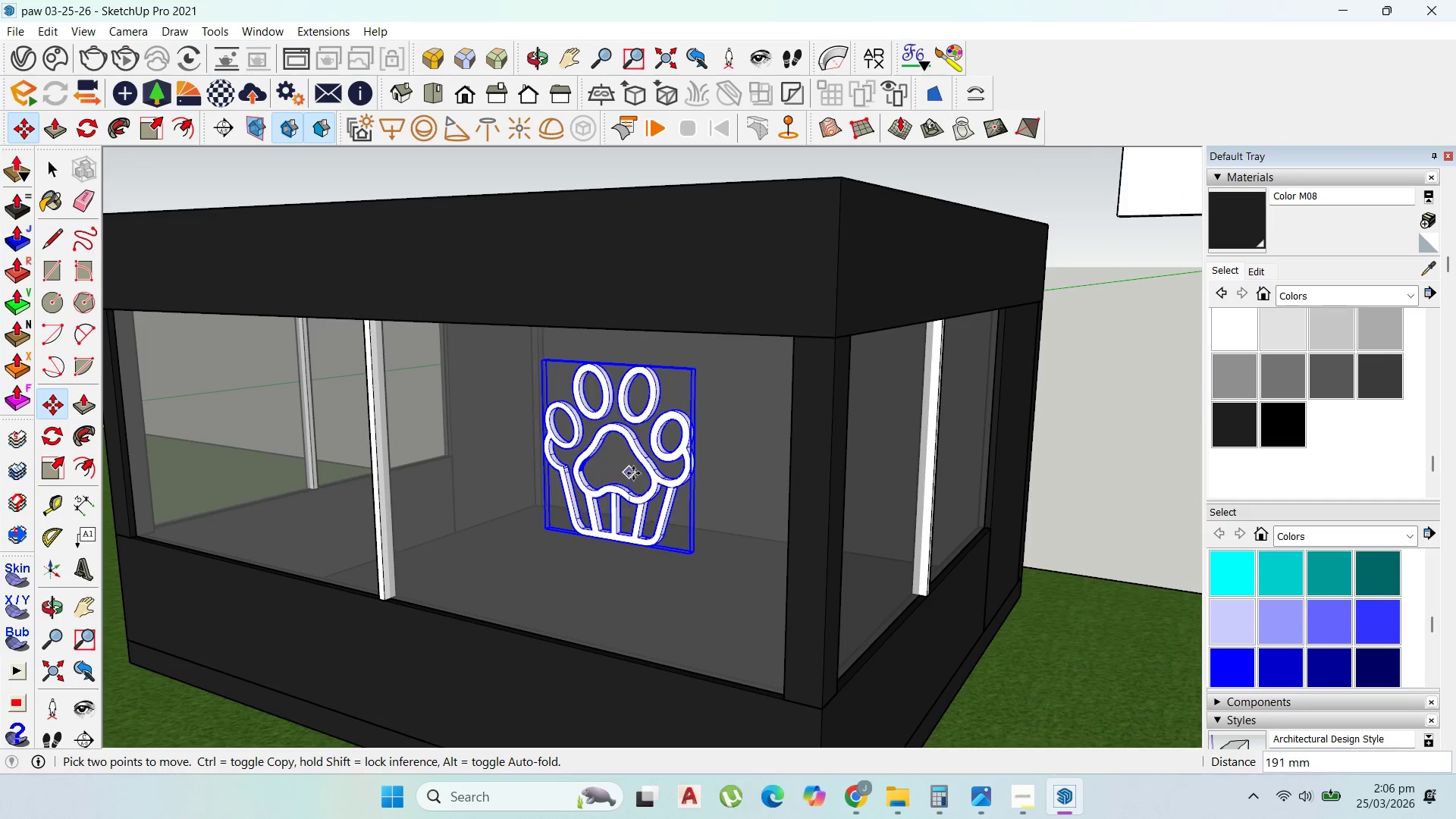 
scroll: coordinate [657, 504], scroll_direction: up, amount: 4.0
 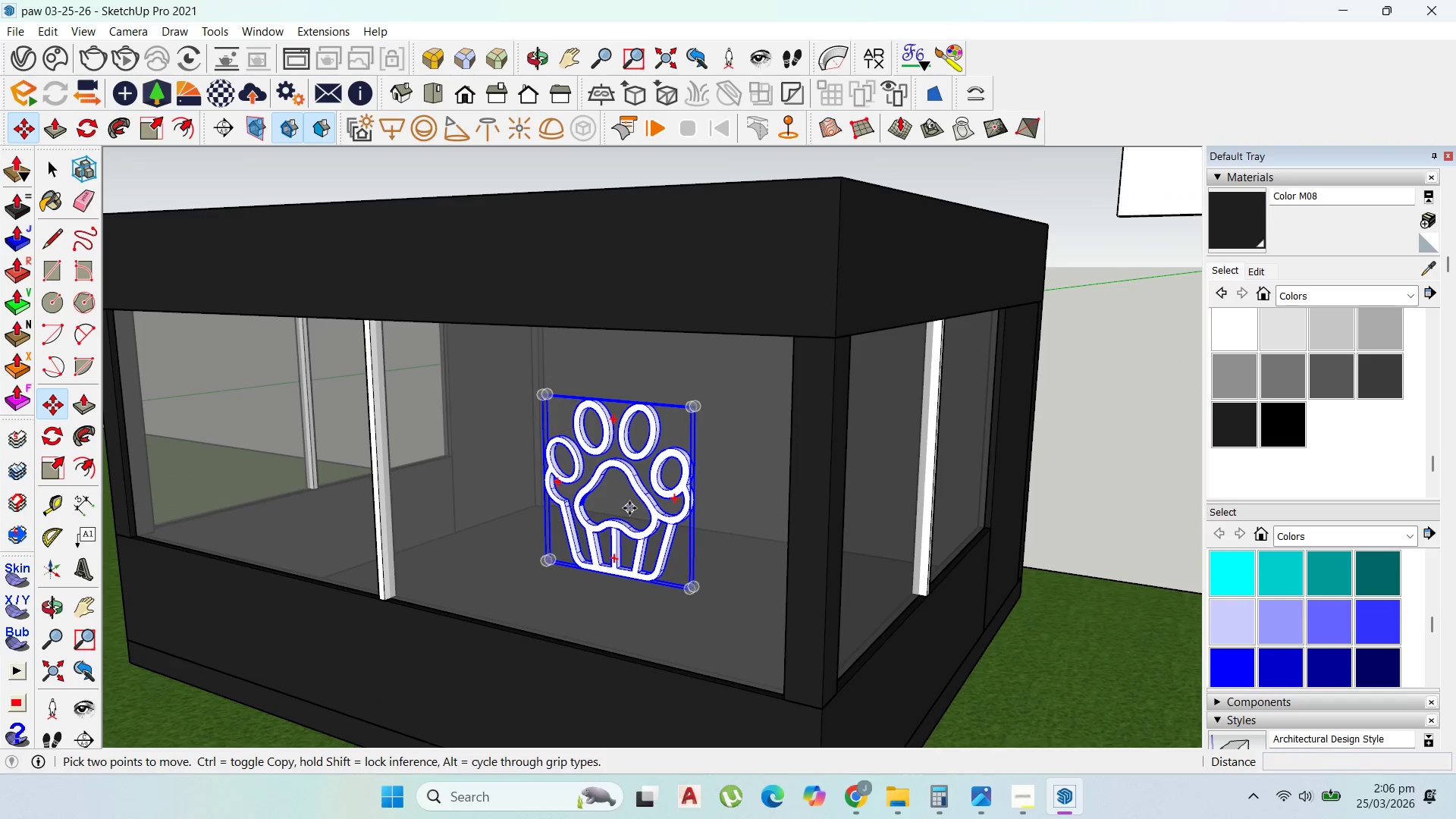 
left_click([633, 466])
 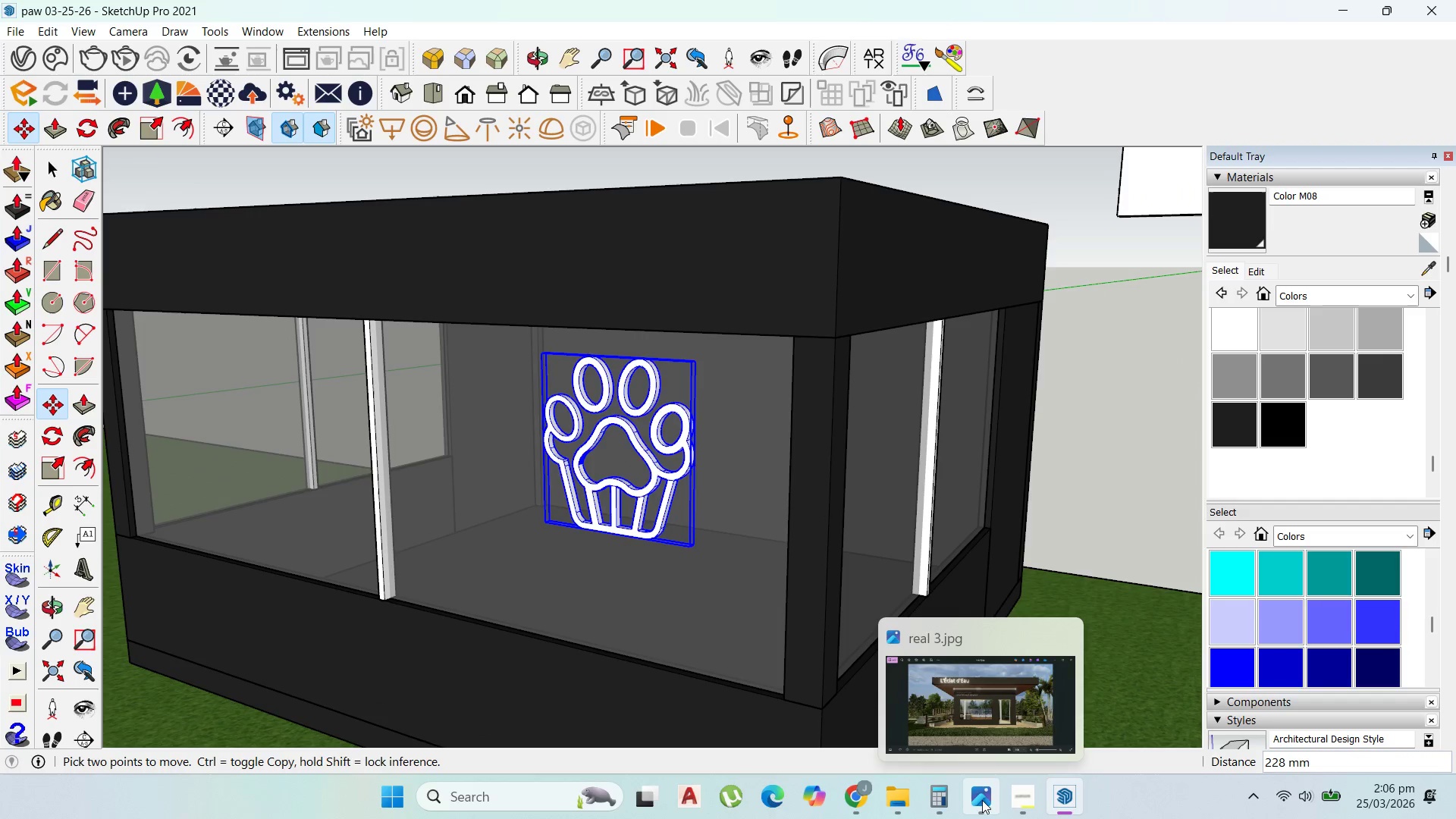 
left_click([1011, 792])